 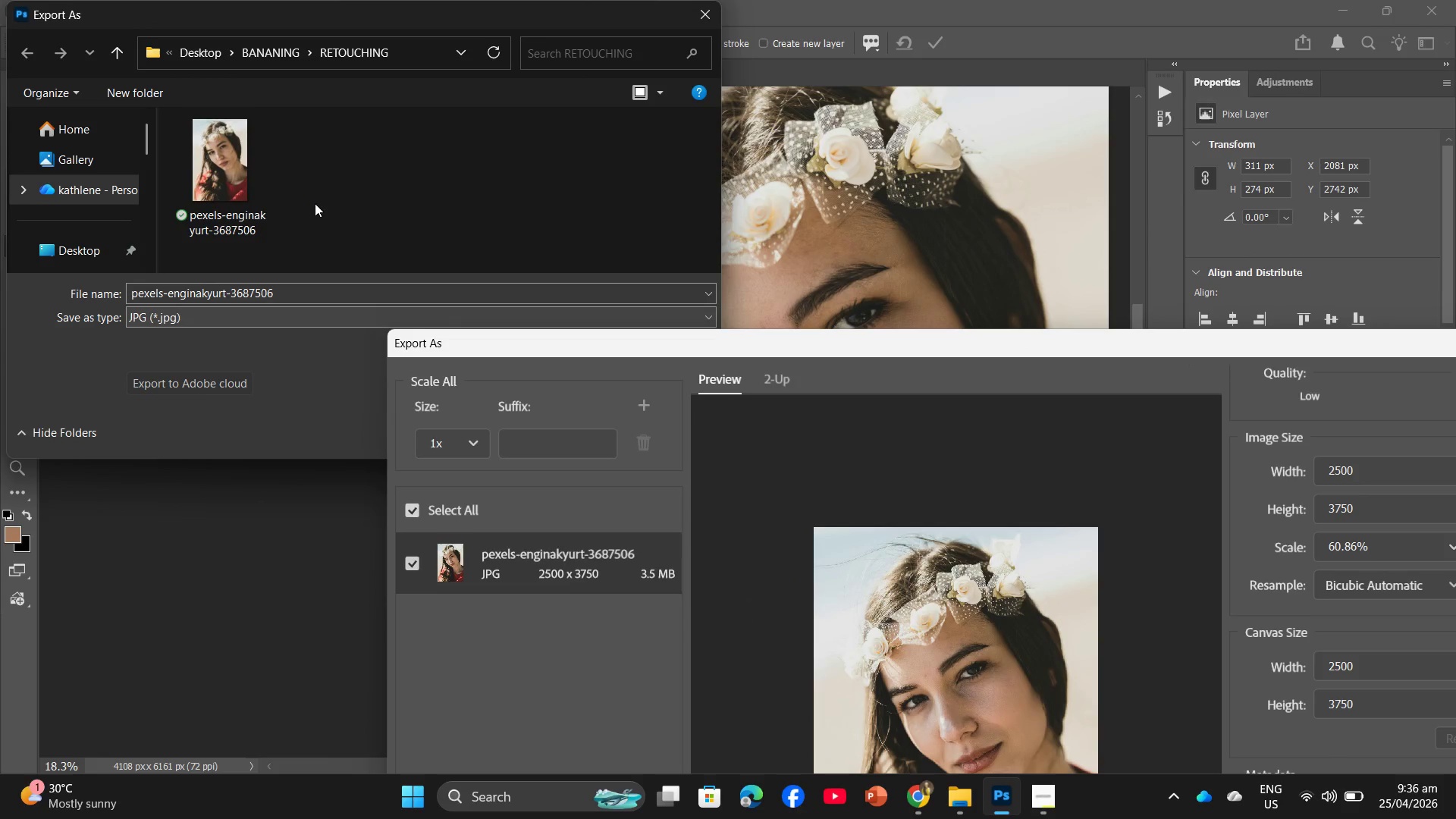 
left_click_drag(start_coordinate=[296, 292], to_coordinate=[93, 290])
 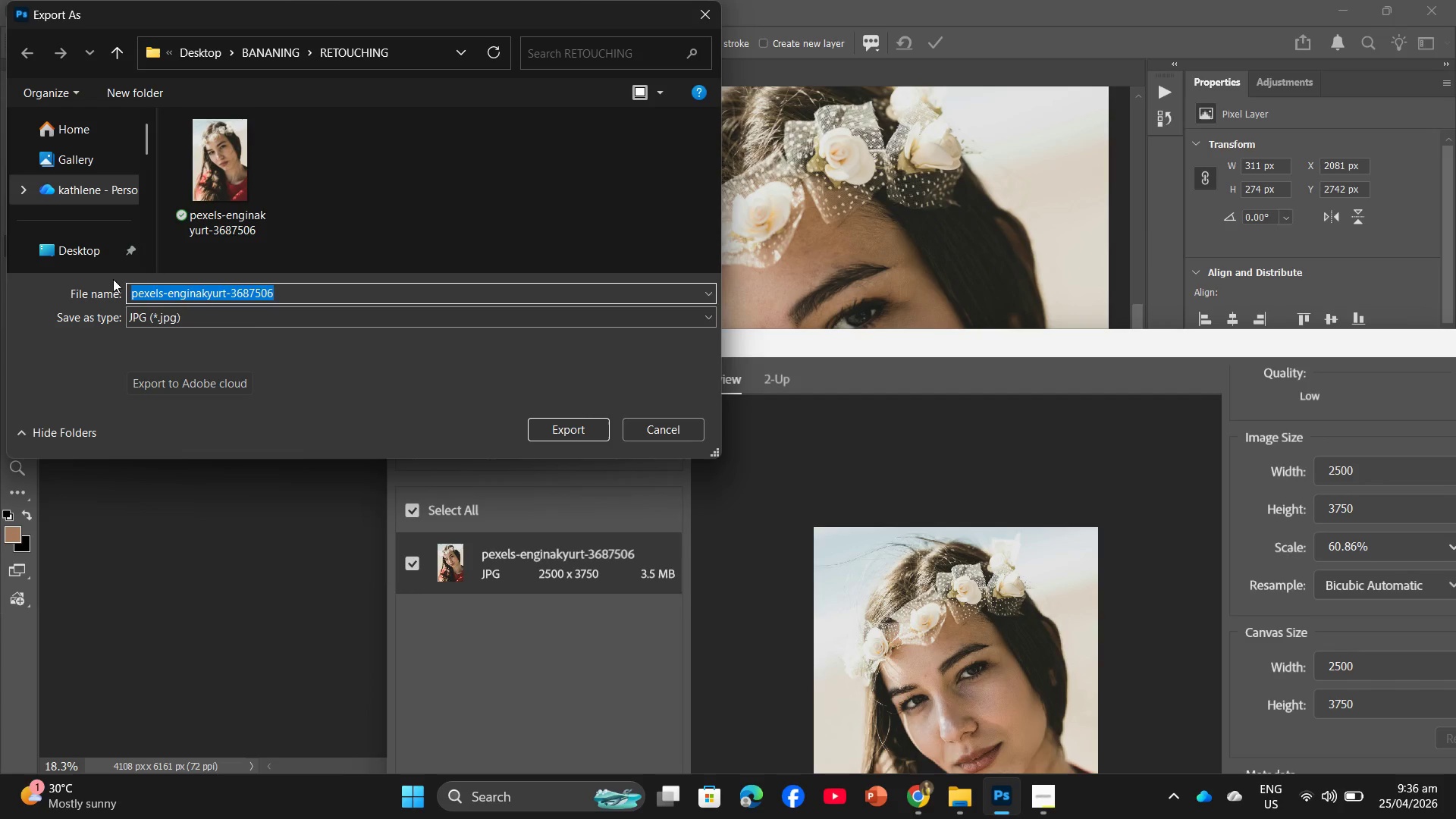 
key(1)
 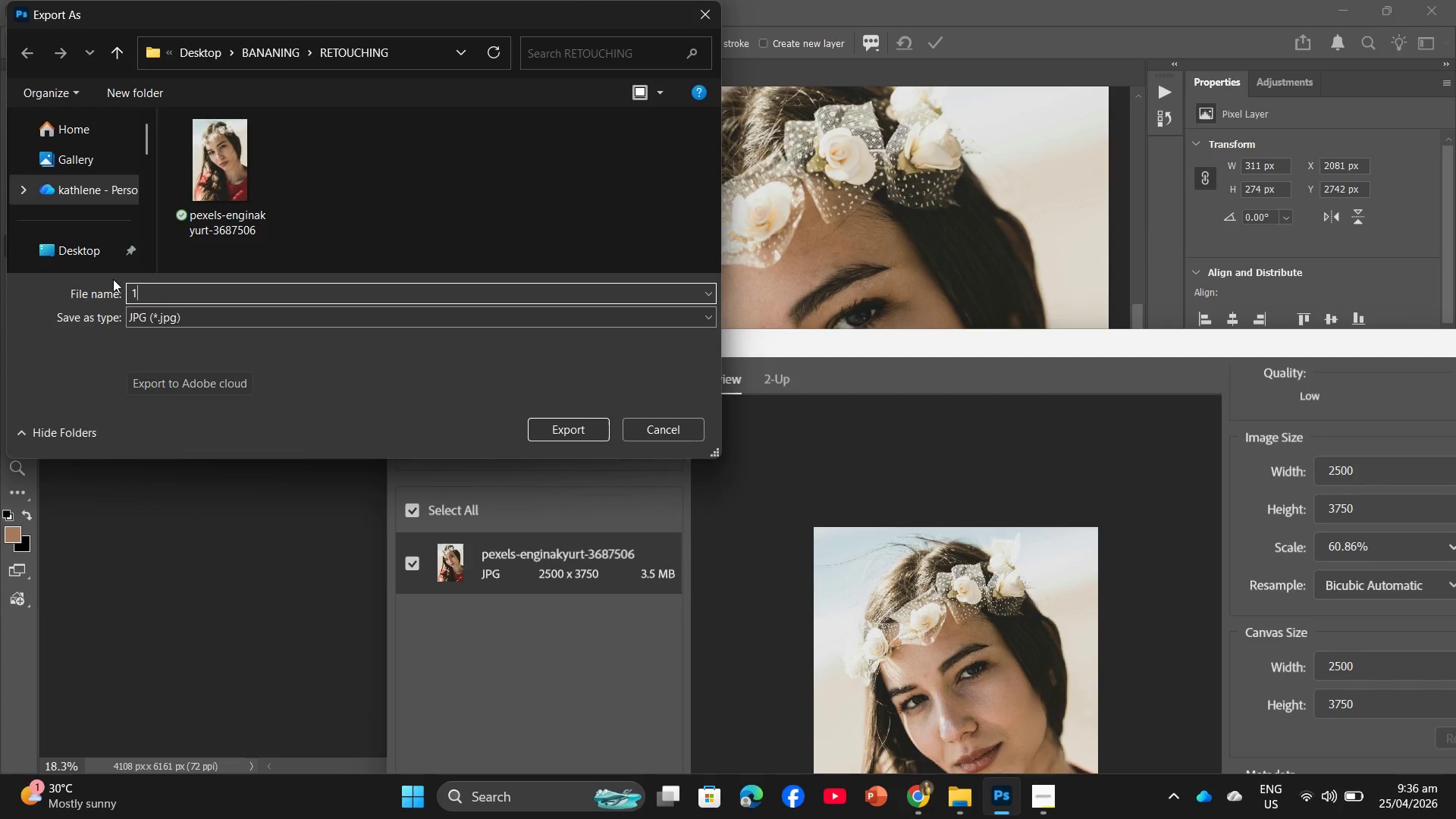 
key(Enter)
 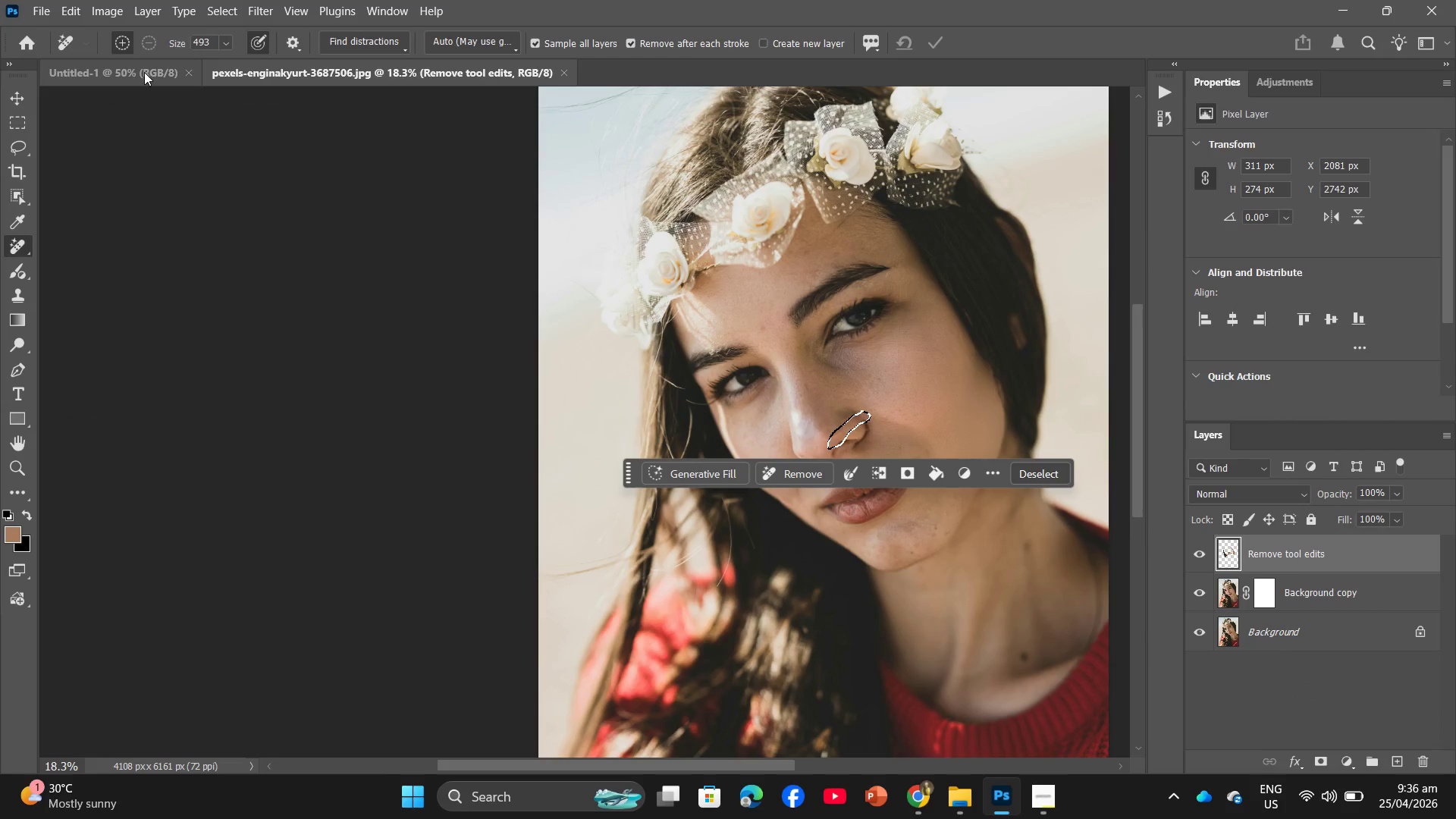 
left_click([568, 66])
 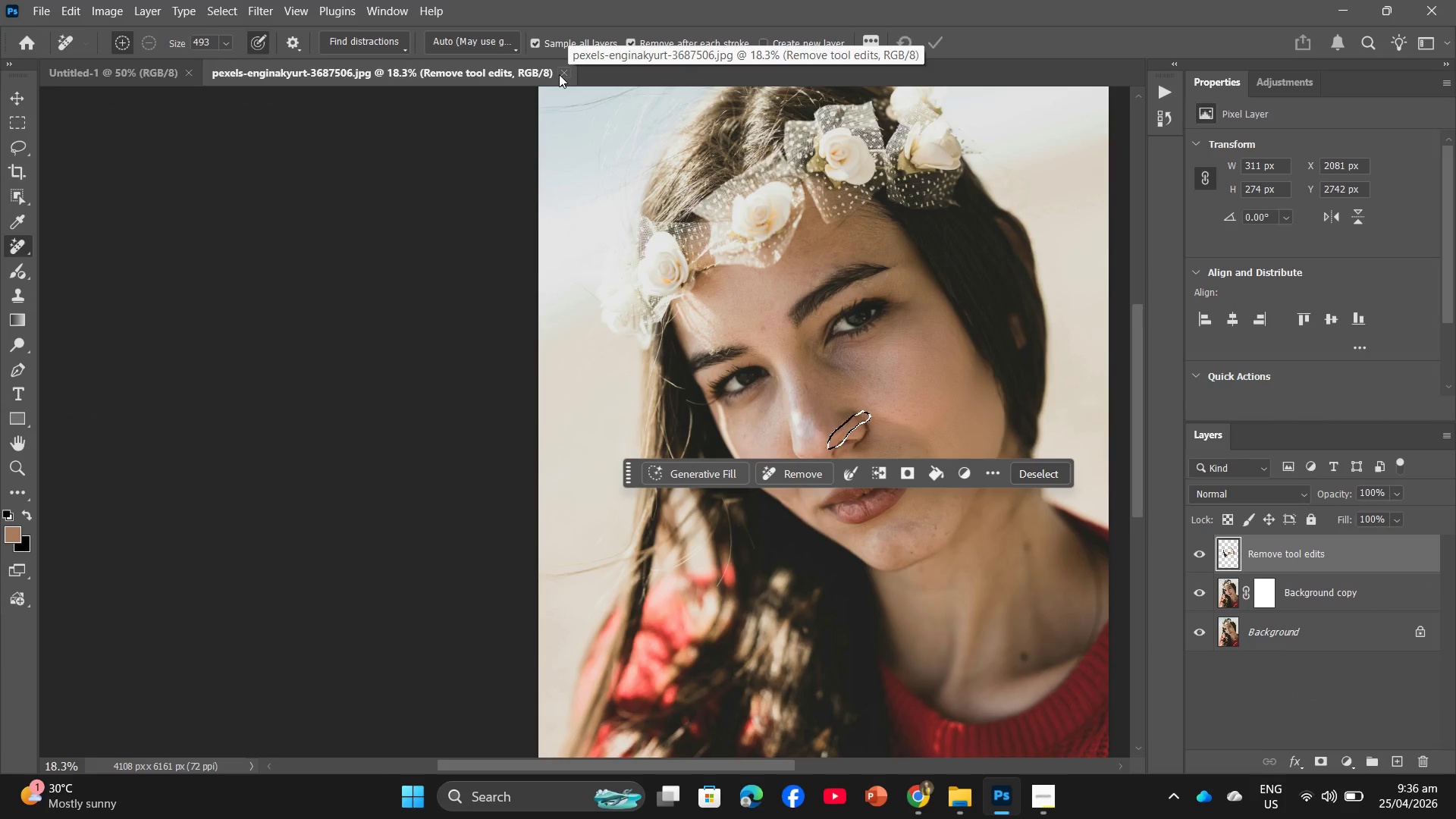 
left_click([563, 74])
 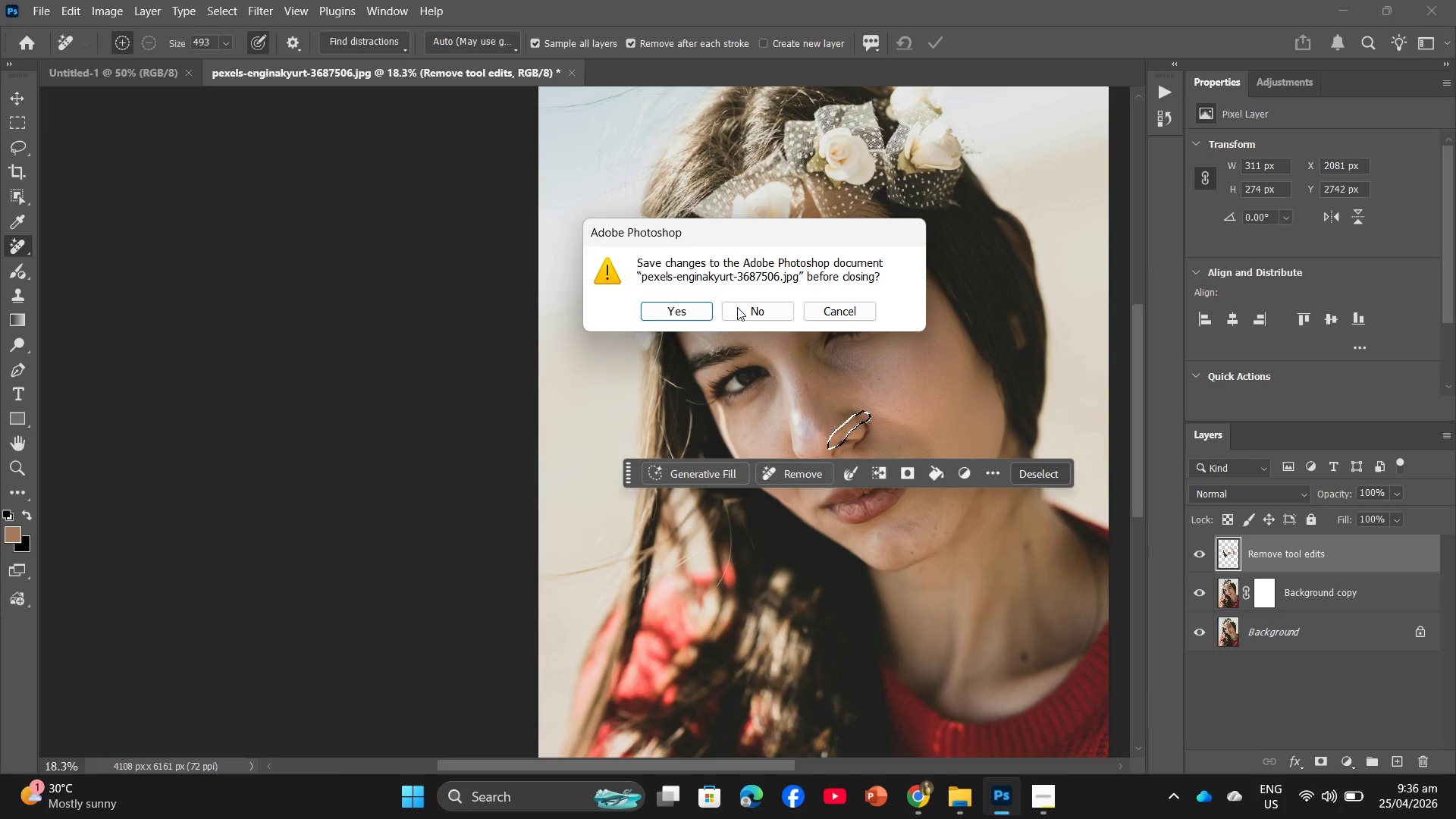 
left_click([748, 309])
 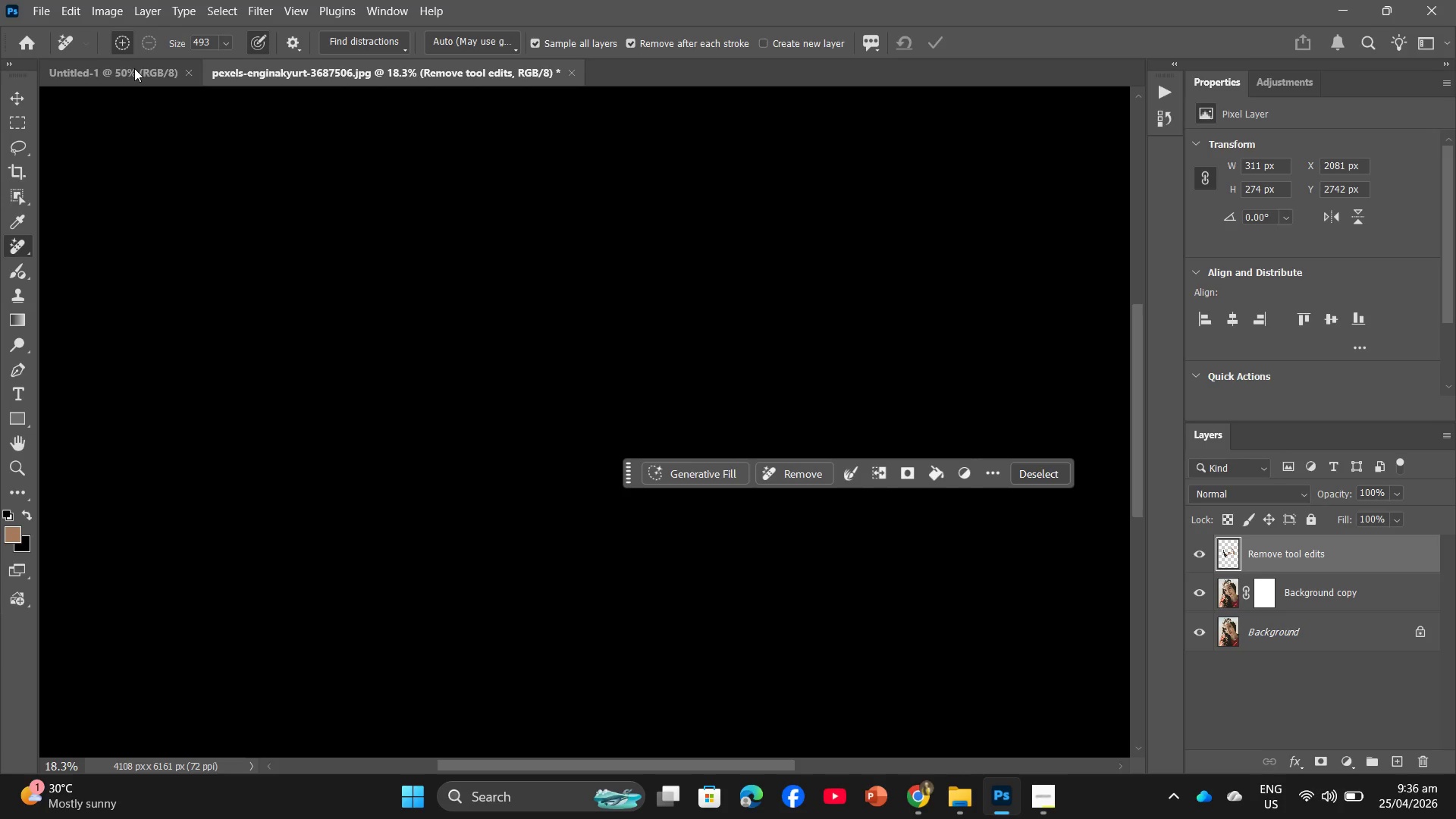 
left_click([128, 70])
 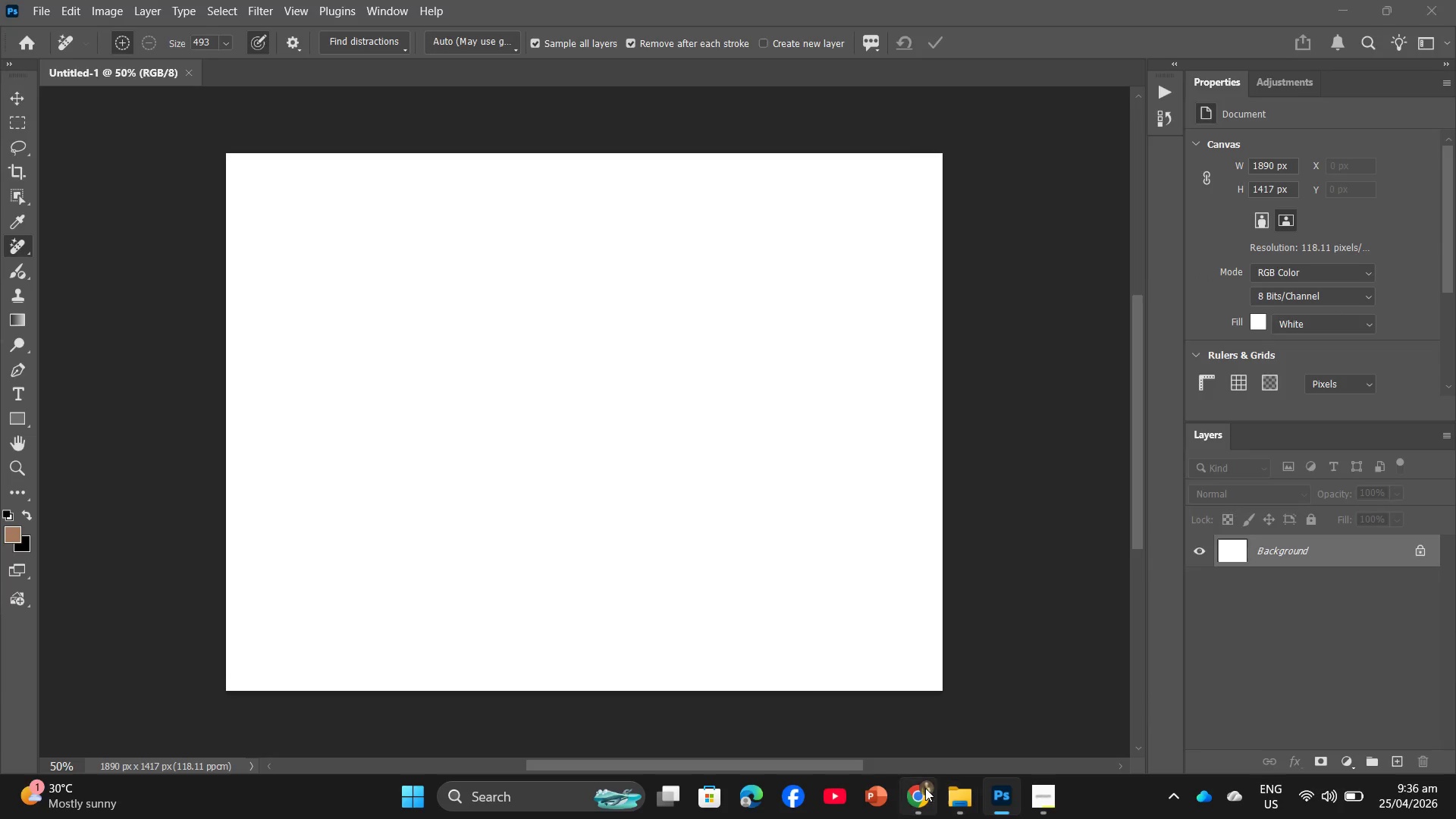 
left_click([947, 786])
 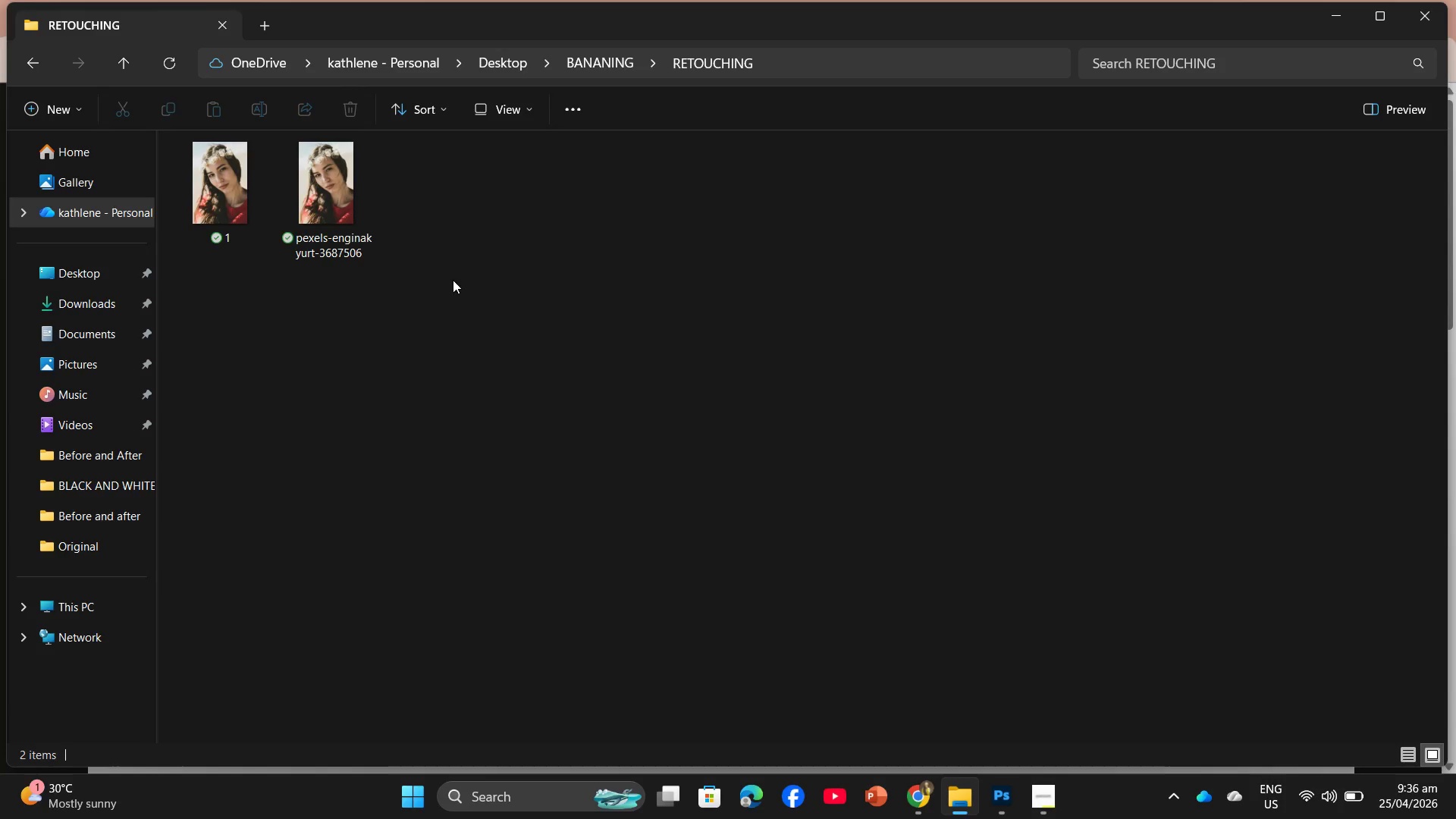 
left_click_drag(start_coordinate=[303, 174], to_coordinate=[843, 563])
 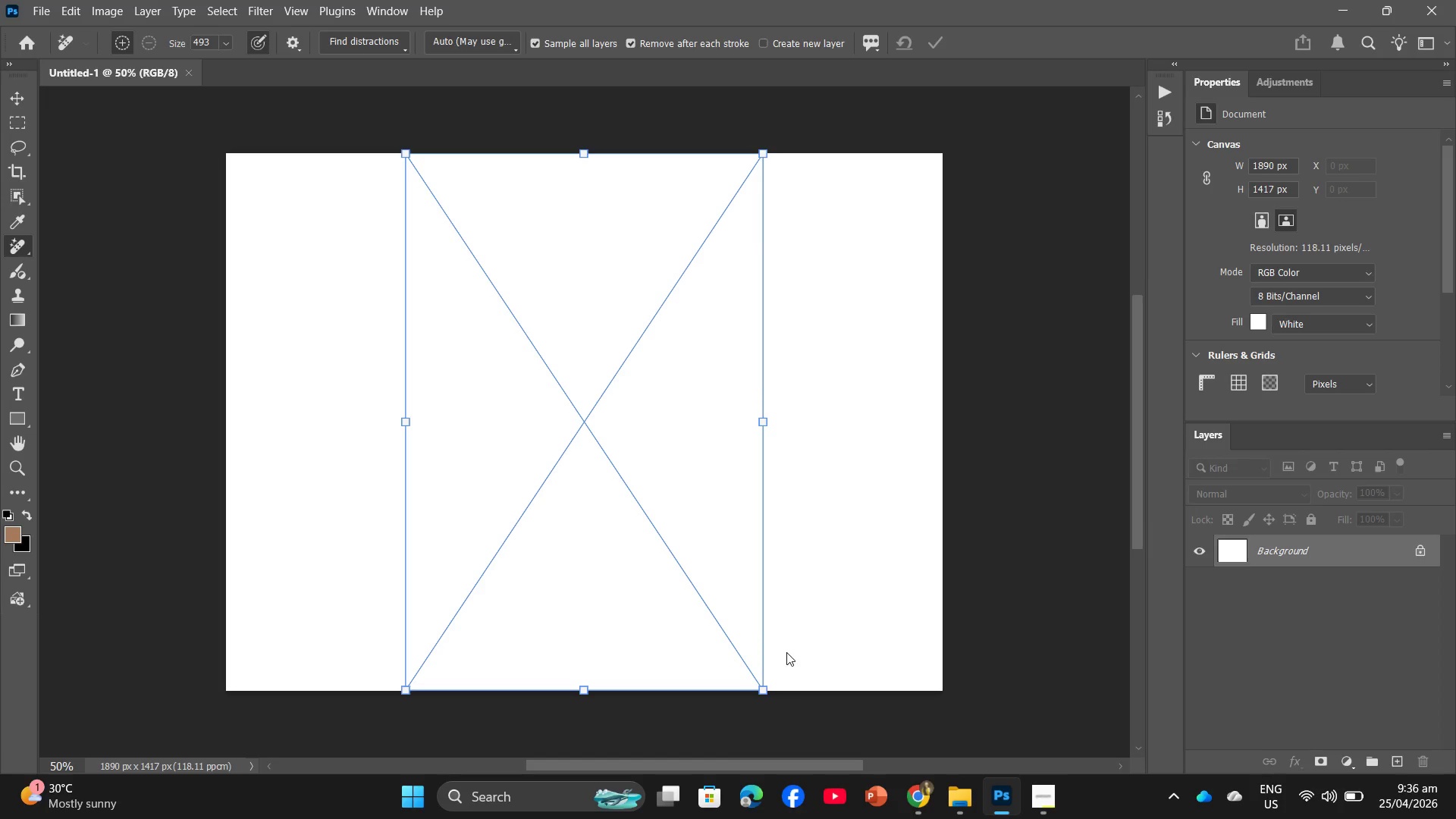 
left_click_drag(start_coordinate=[761, 689], to_coordinate=[608, 536])
 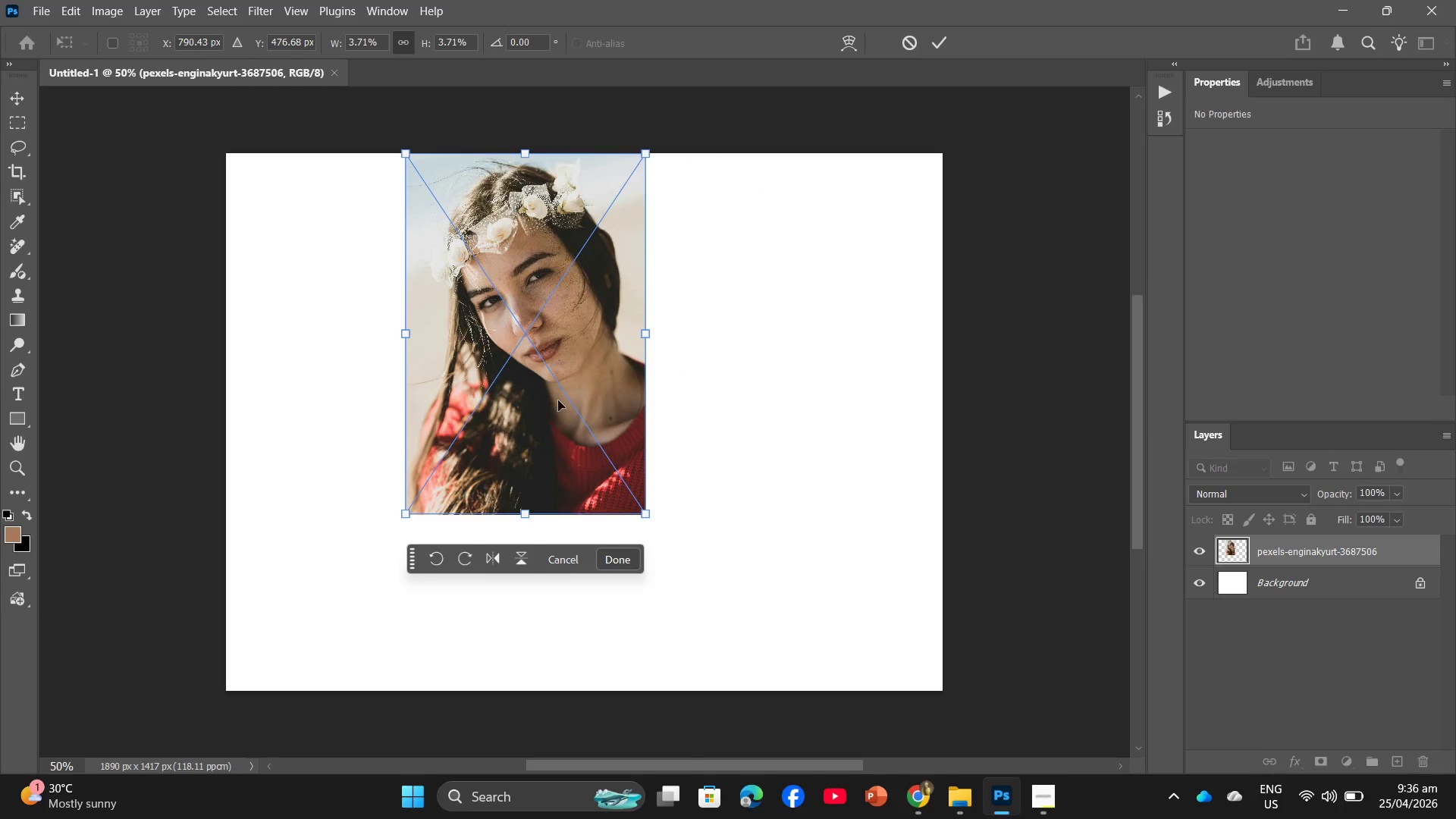 
left_click_drag(start_coordinate=[558, 388], to_coordinate=[455, 513])
 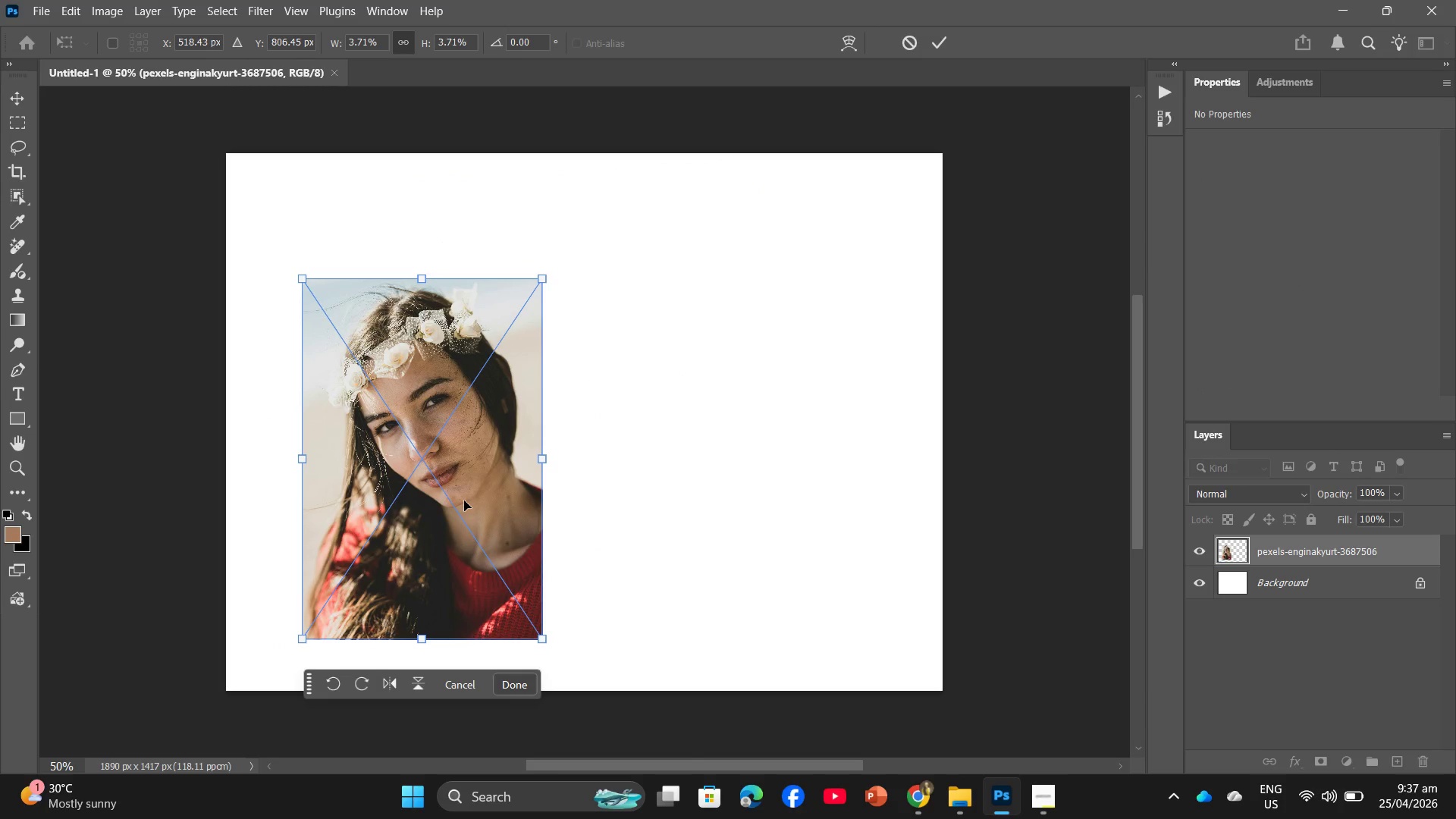 
key(Enter)
 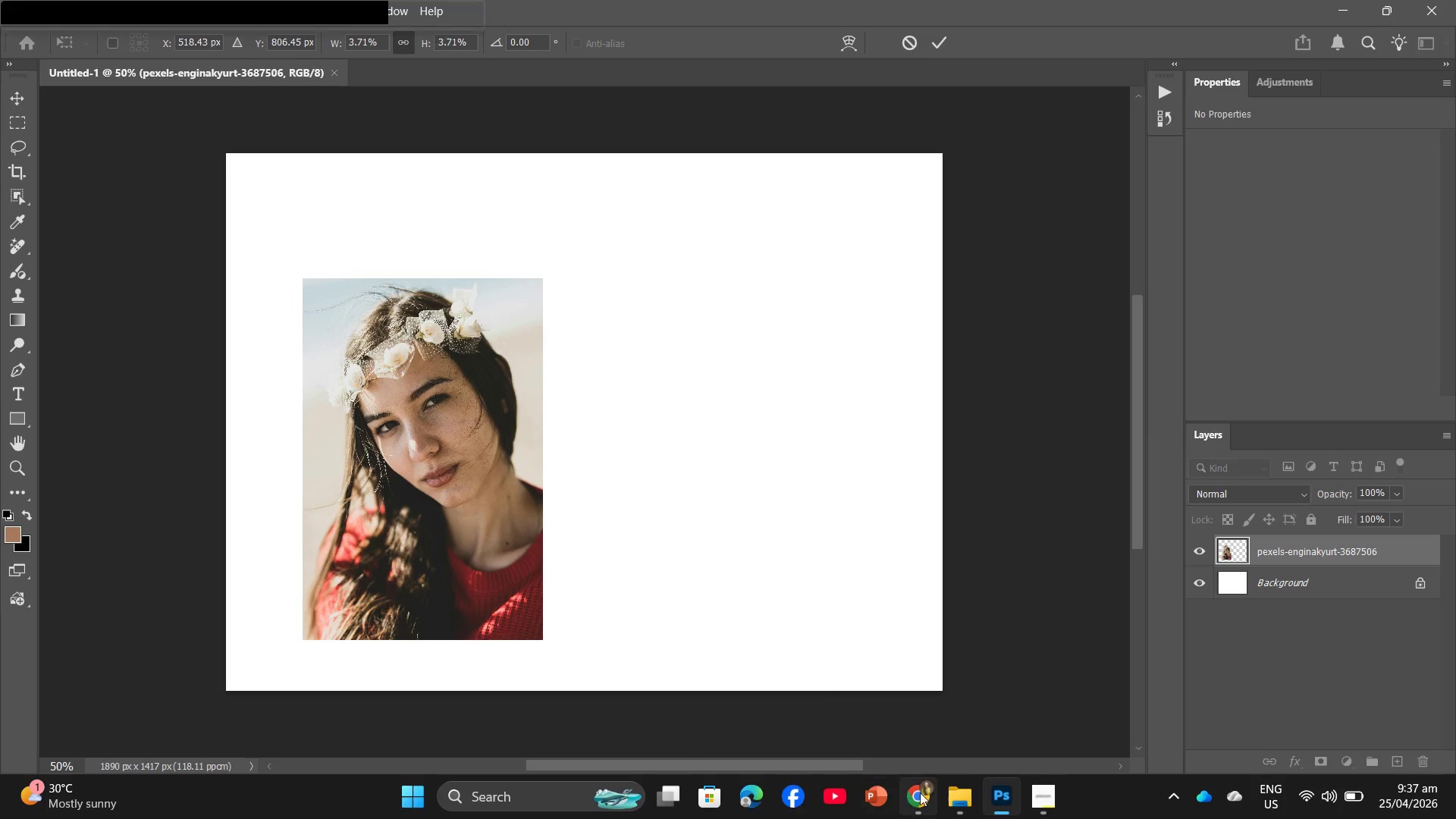 
left_click([949, 796])
 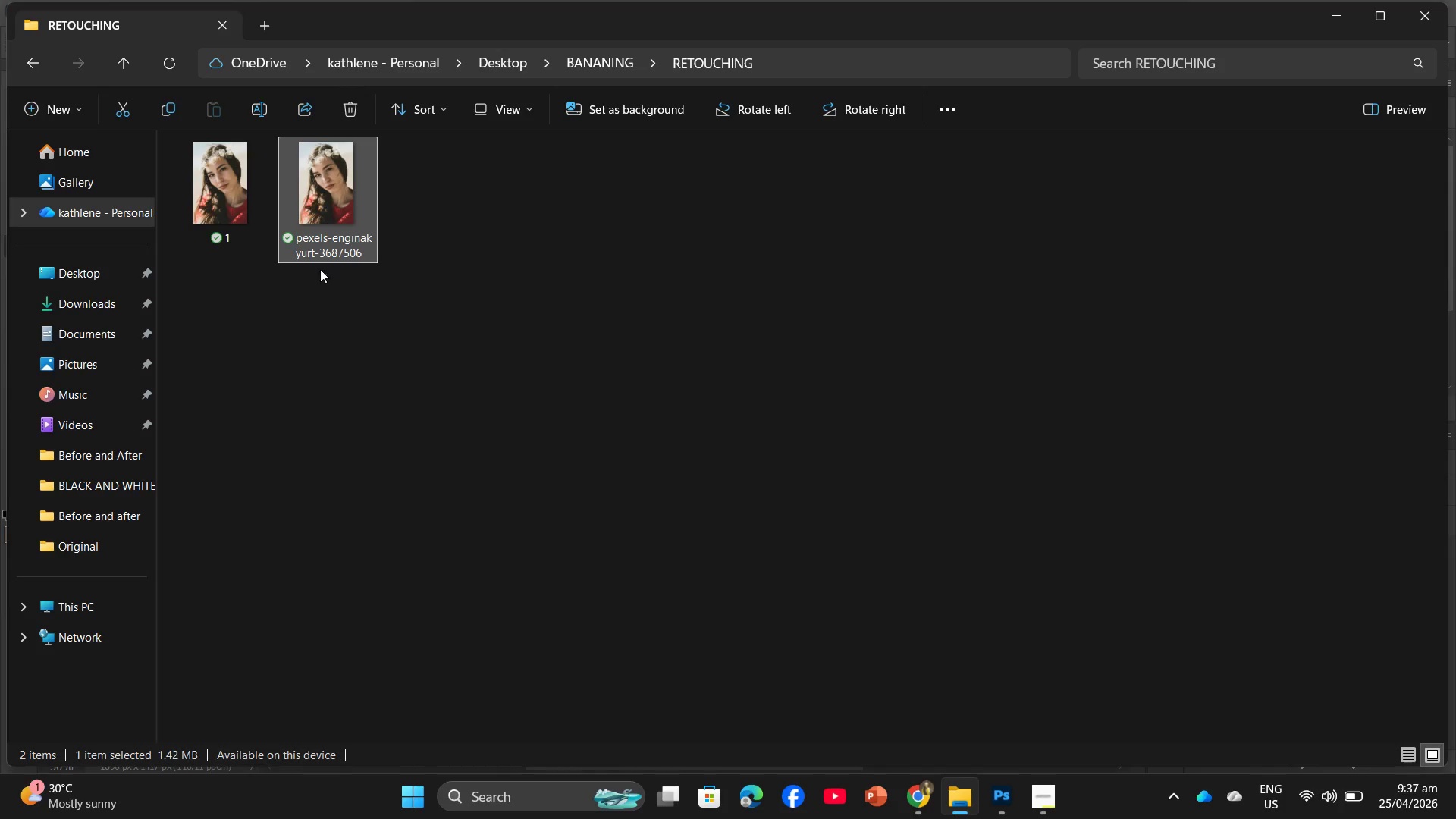 
left_click_drag(start_coordinate=[216, 206], to_coordinate=[735, 503])
 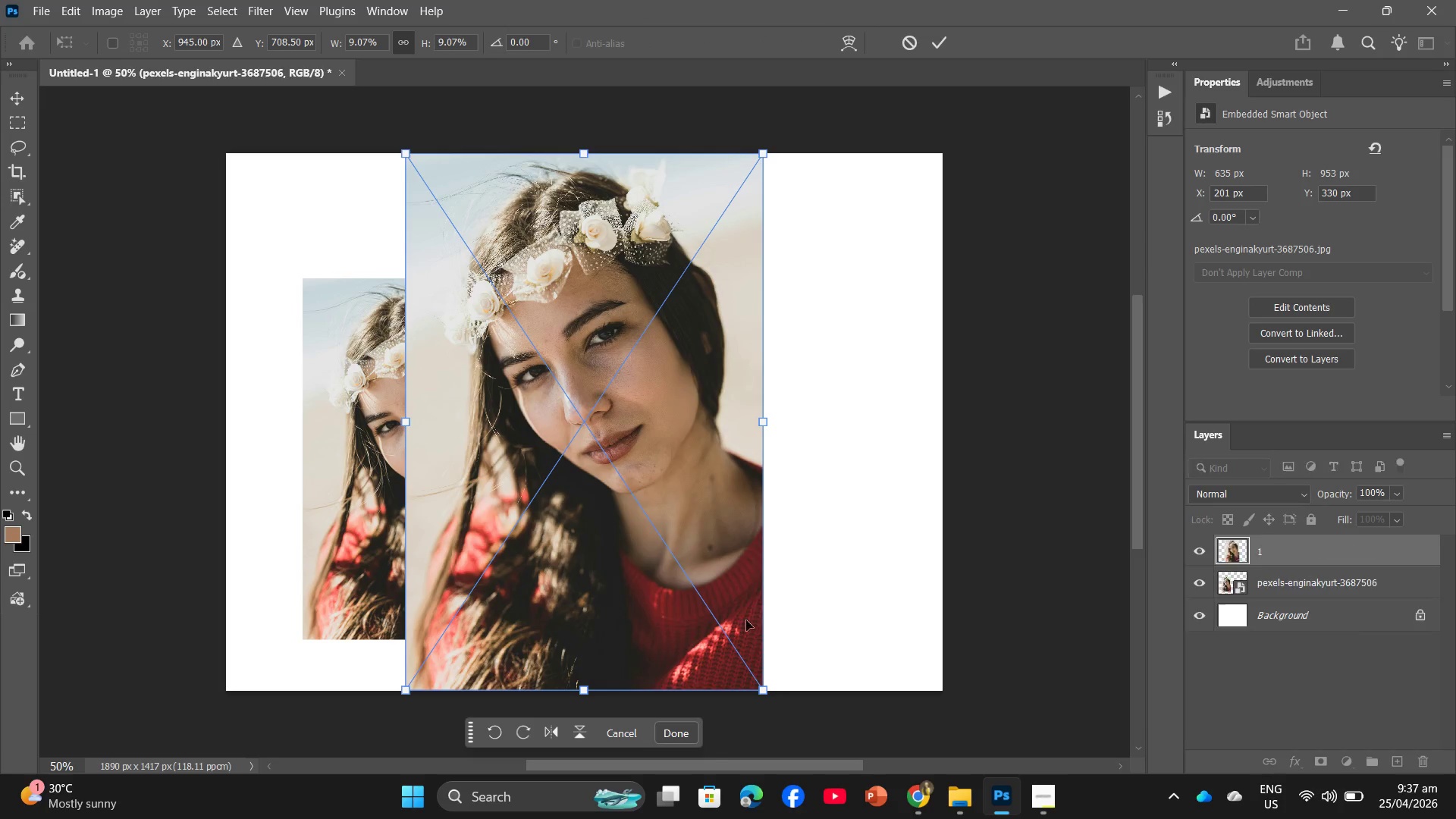 
left_click_drag(start_coordinate=[761, 689], to_coordinate=[761, 528])
 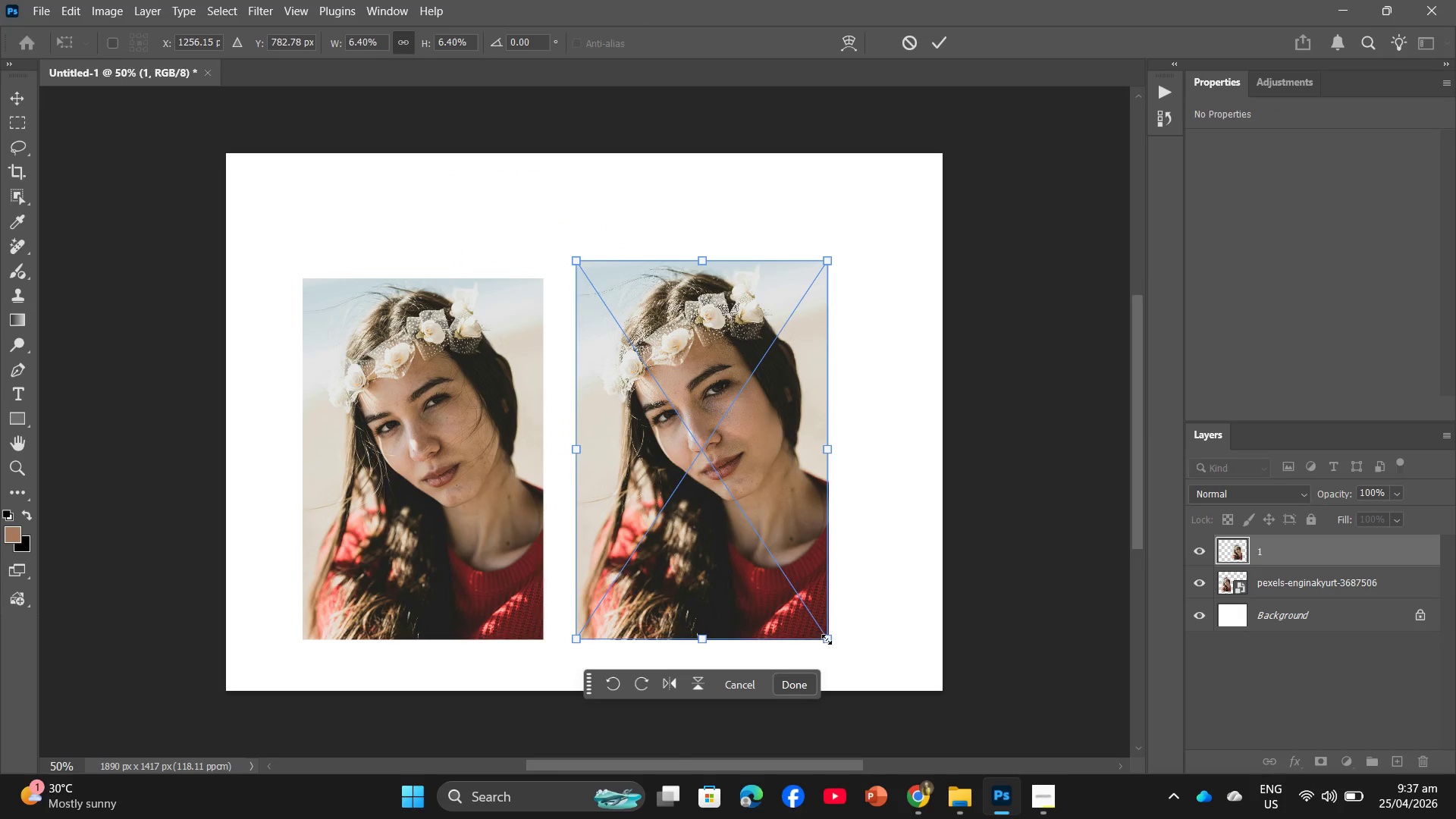 
left_click_drag(start_coordinate=[832, 639], to_coordinate=[805, 620])
 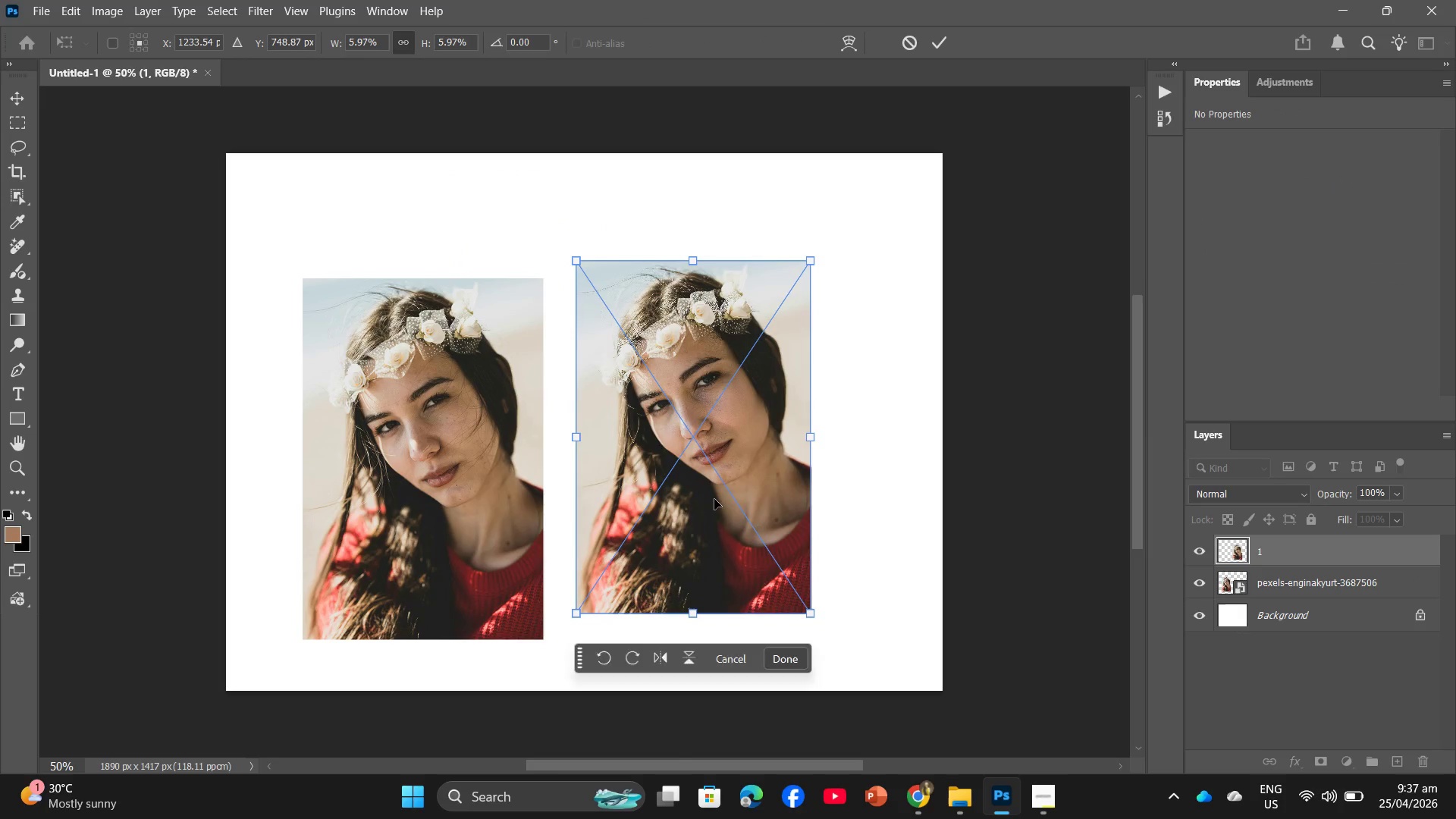 
left_click_drag(start_coordinate=[714, 499], to_coordinate=[768, 519])
 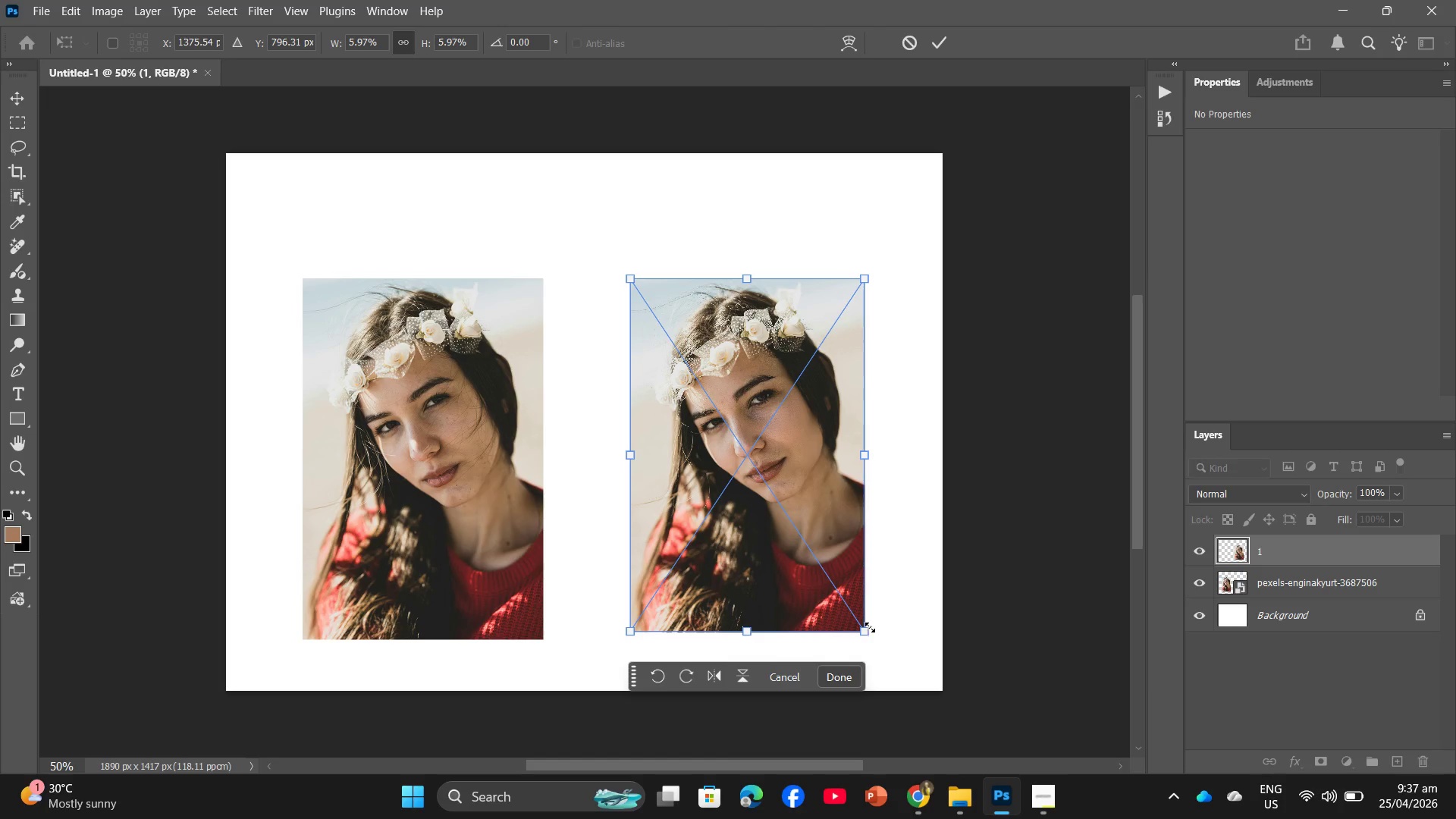 
left_click_drag(start_coordinate=[862, 630], to_coordinate=[887, 657])
 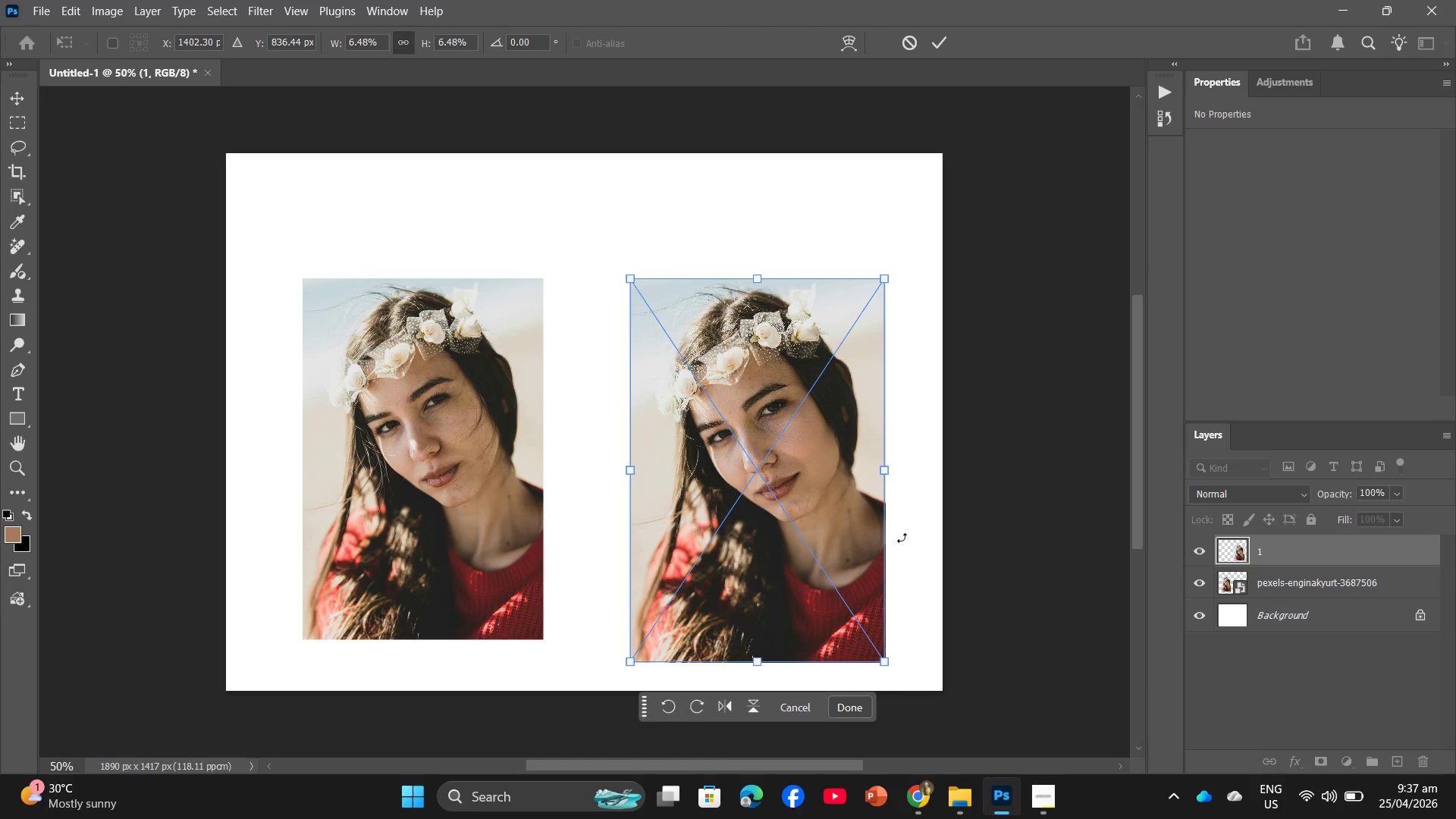 
left_click_drag(start_coordinate=[748, 518], to_coordinate=[748, 511])
 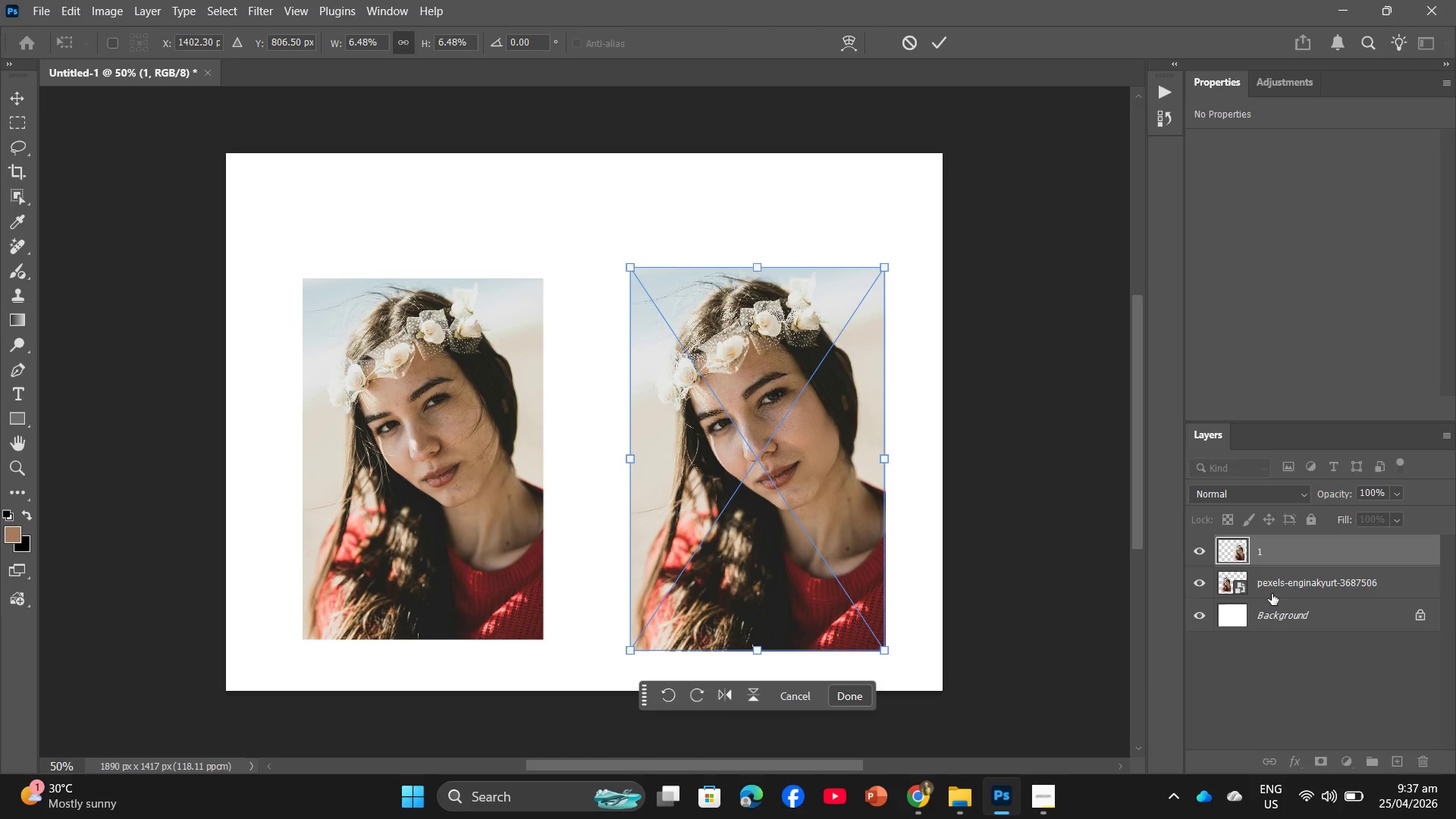 
left_click([1276, 587])
 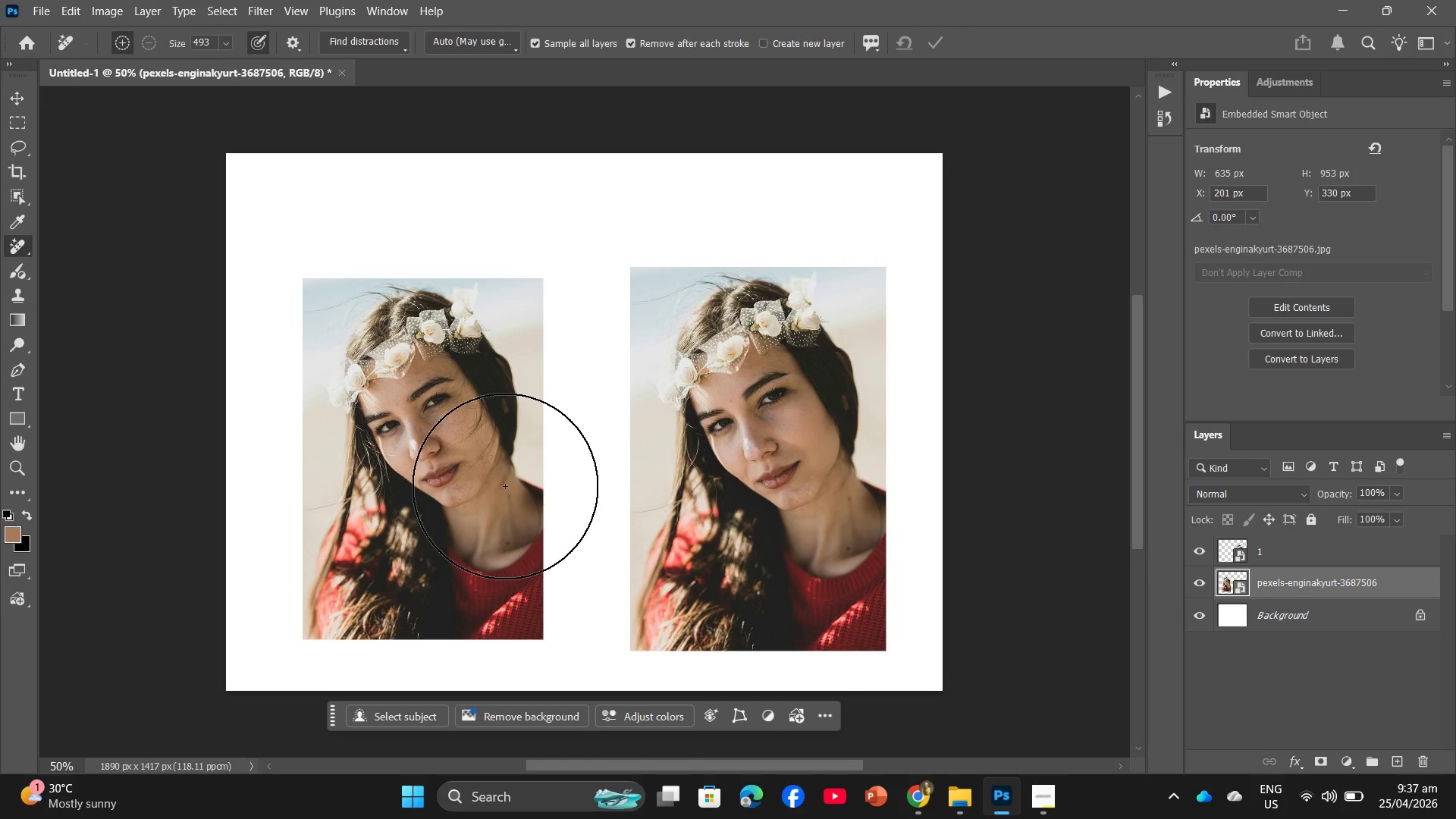 
key(Control+T)
 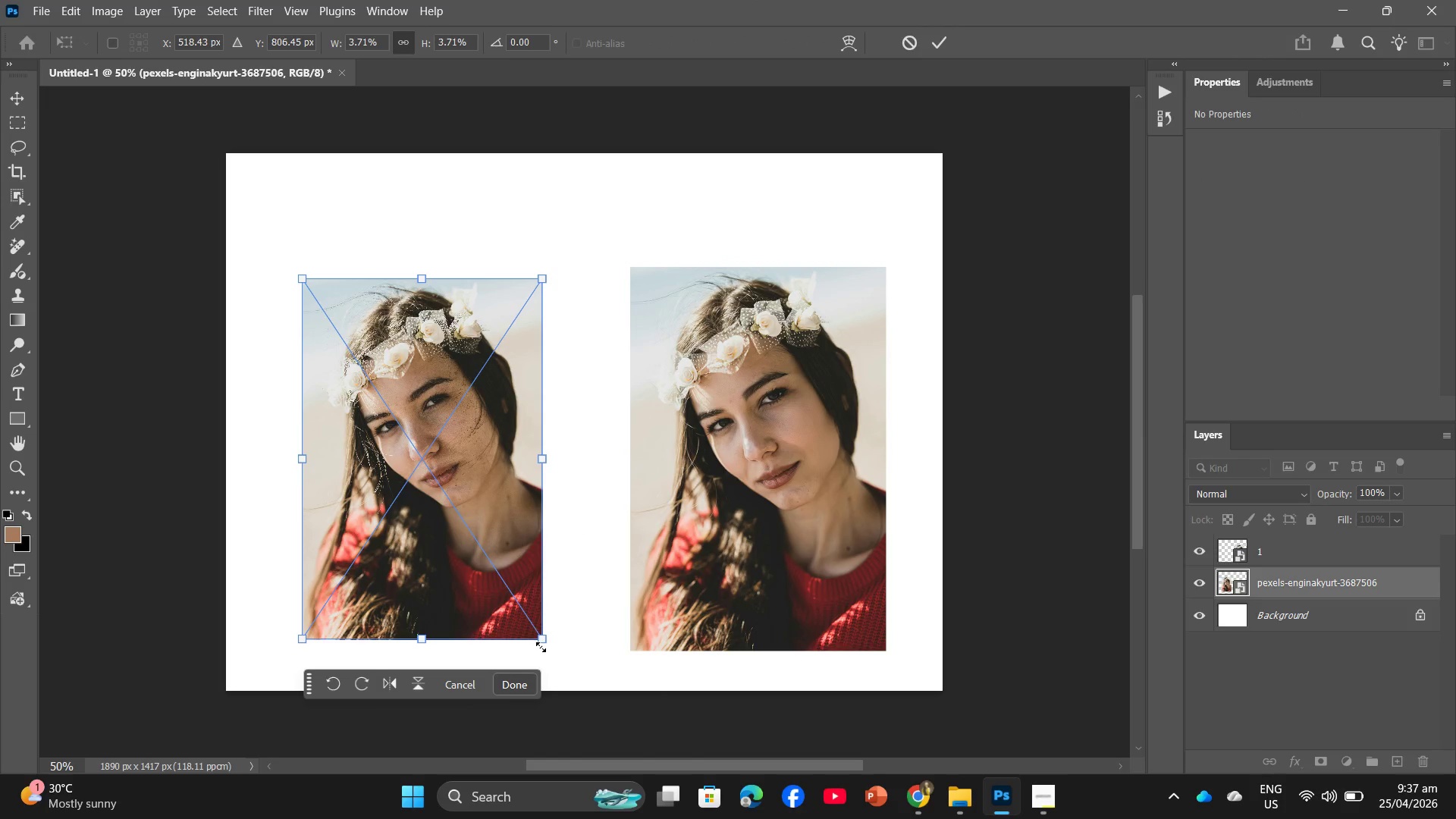 
left_click_drag(start_coordinate=[542, 643], to_coordinate=[566, 665])
 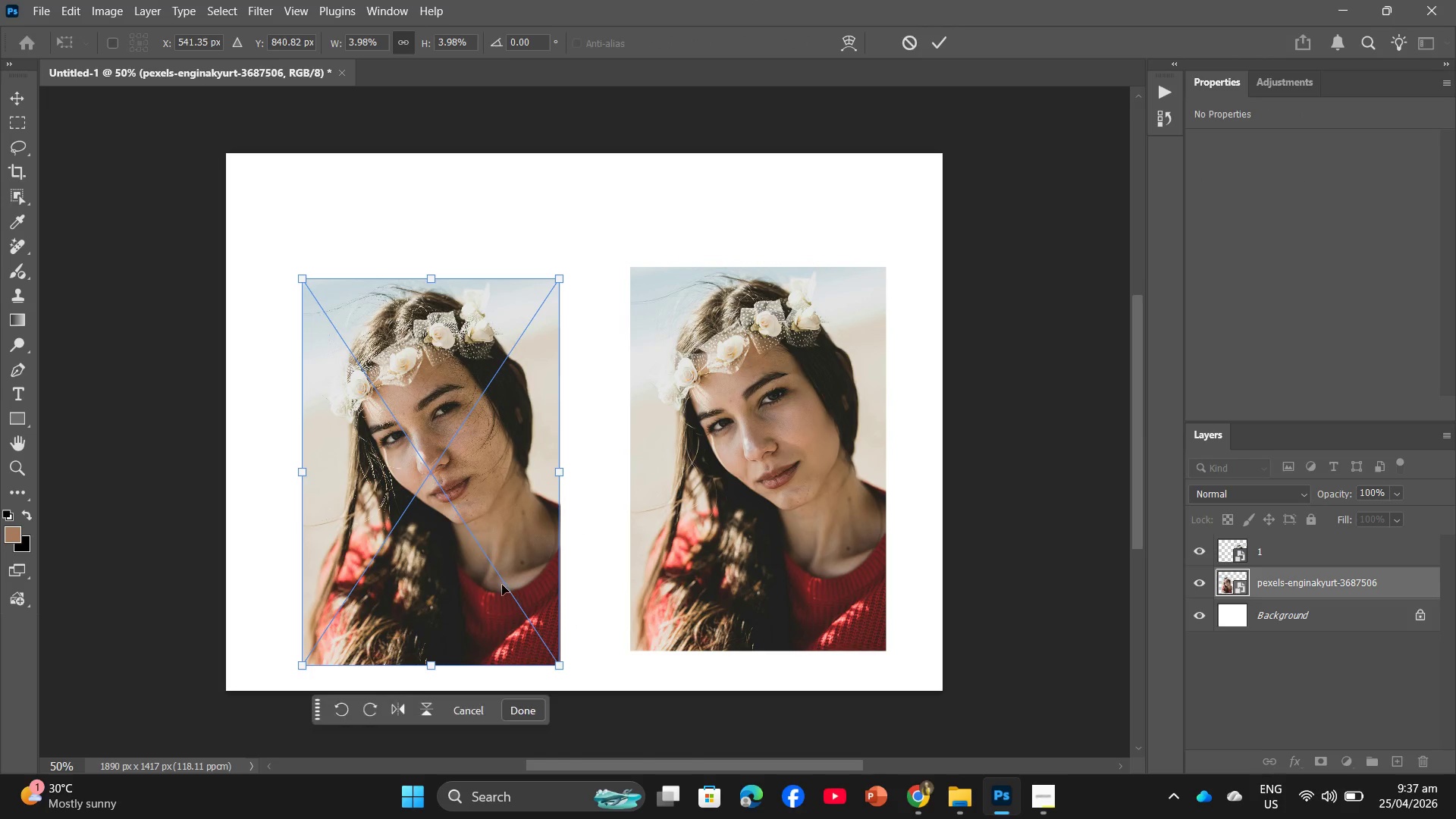 
left_click_drag(start_coordinate=[488, 573], to_coordinate=[493, 567])
 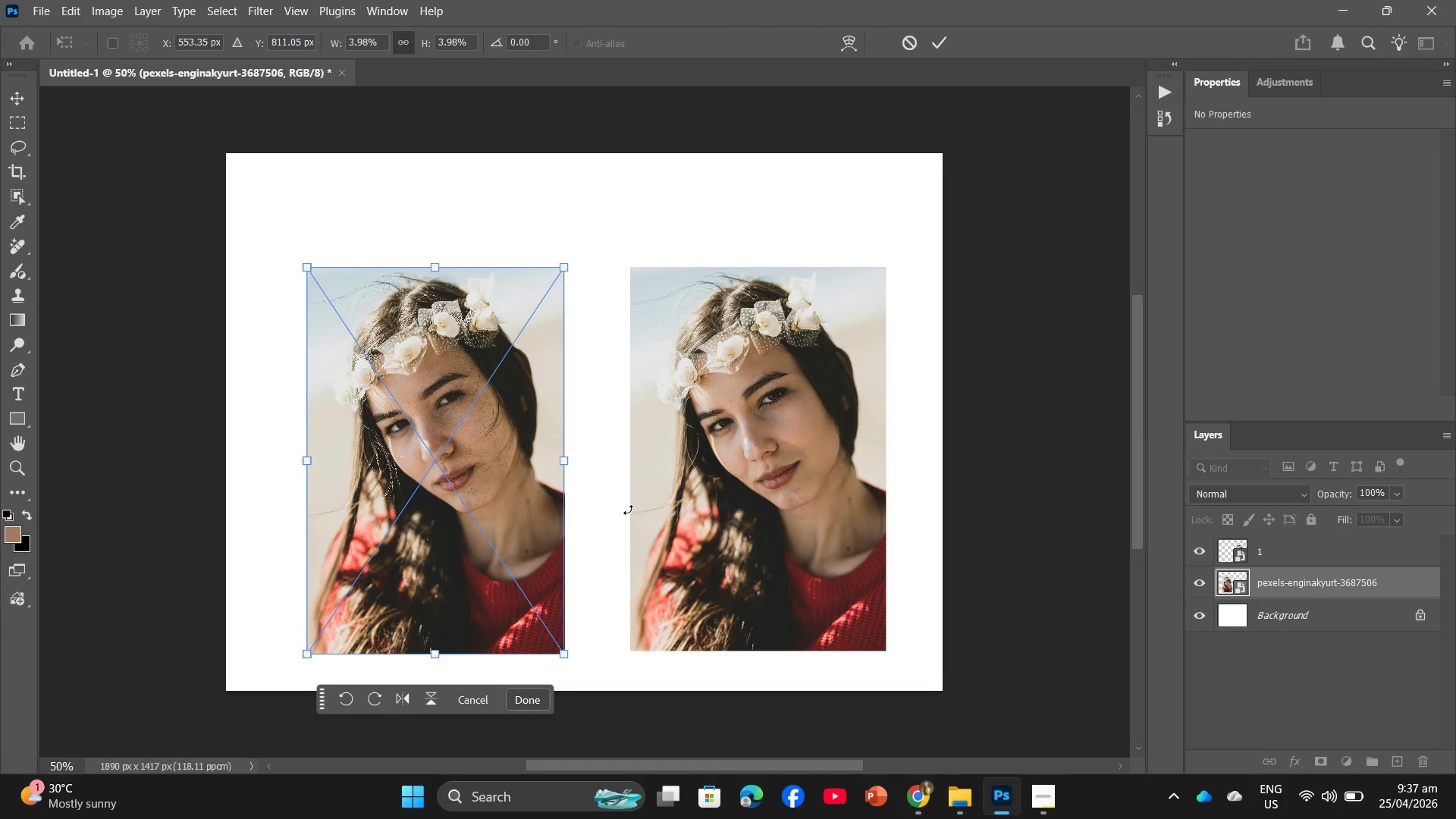 
key(Enter)
 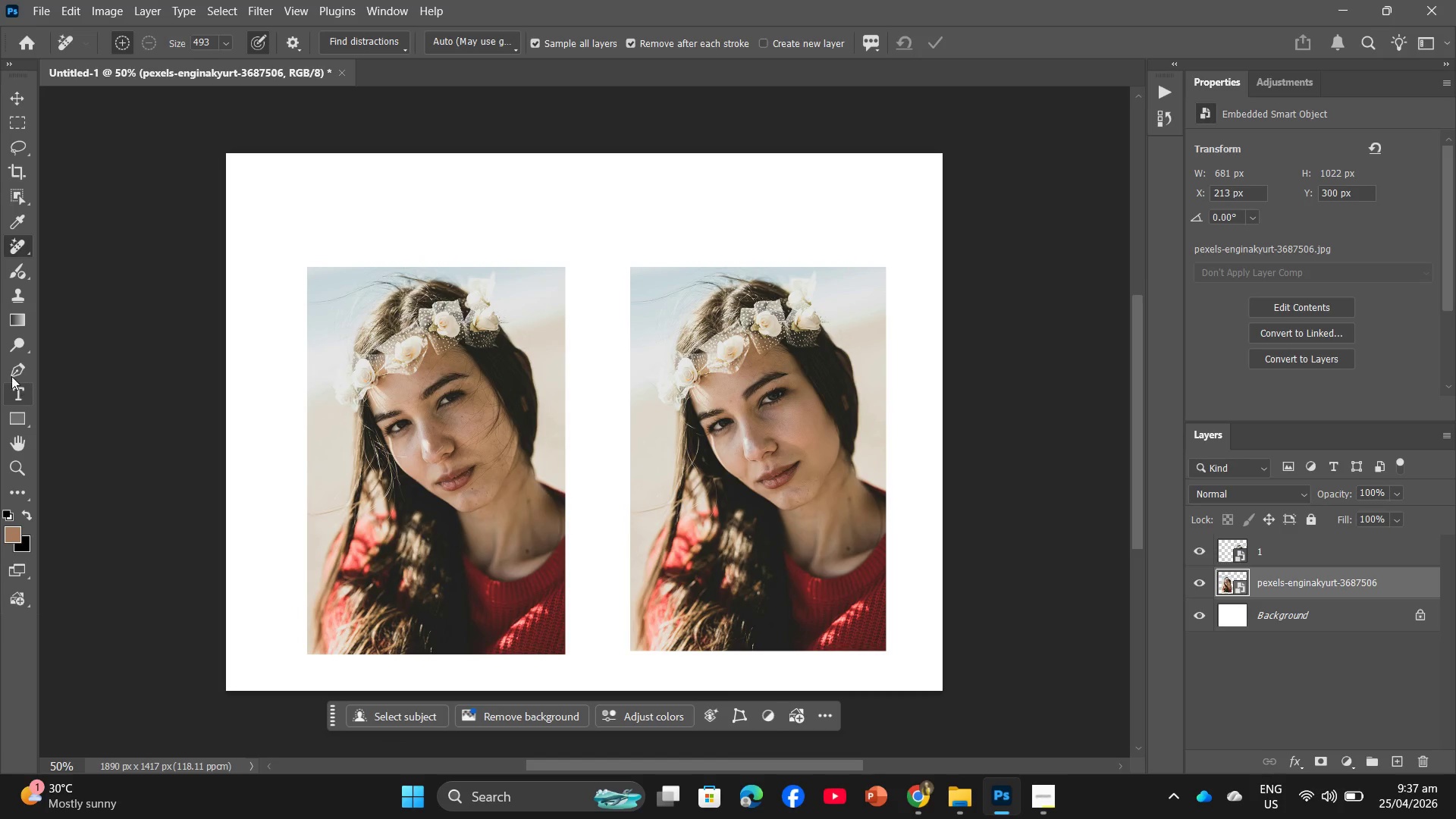 
left_click([14, 392])
 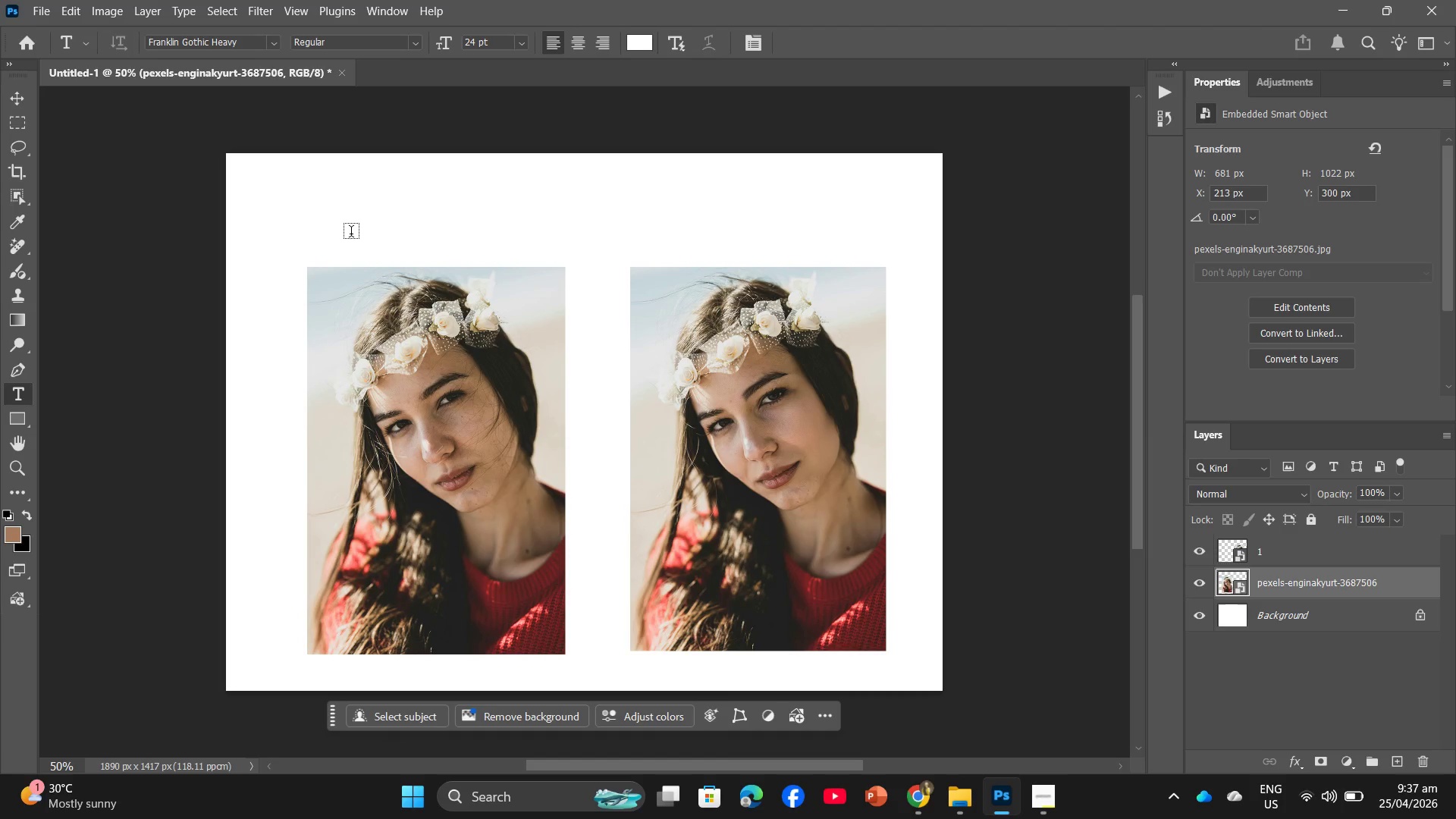 
left_click([354, 233])
 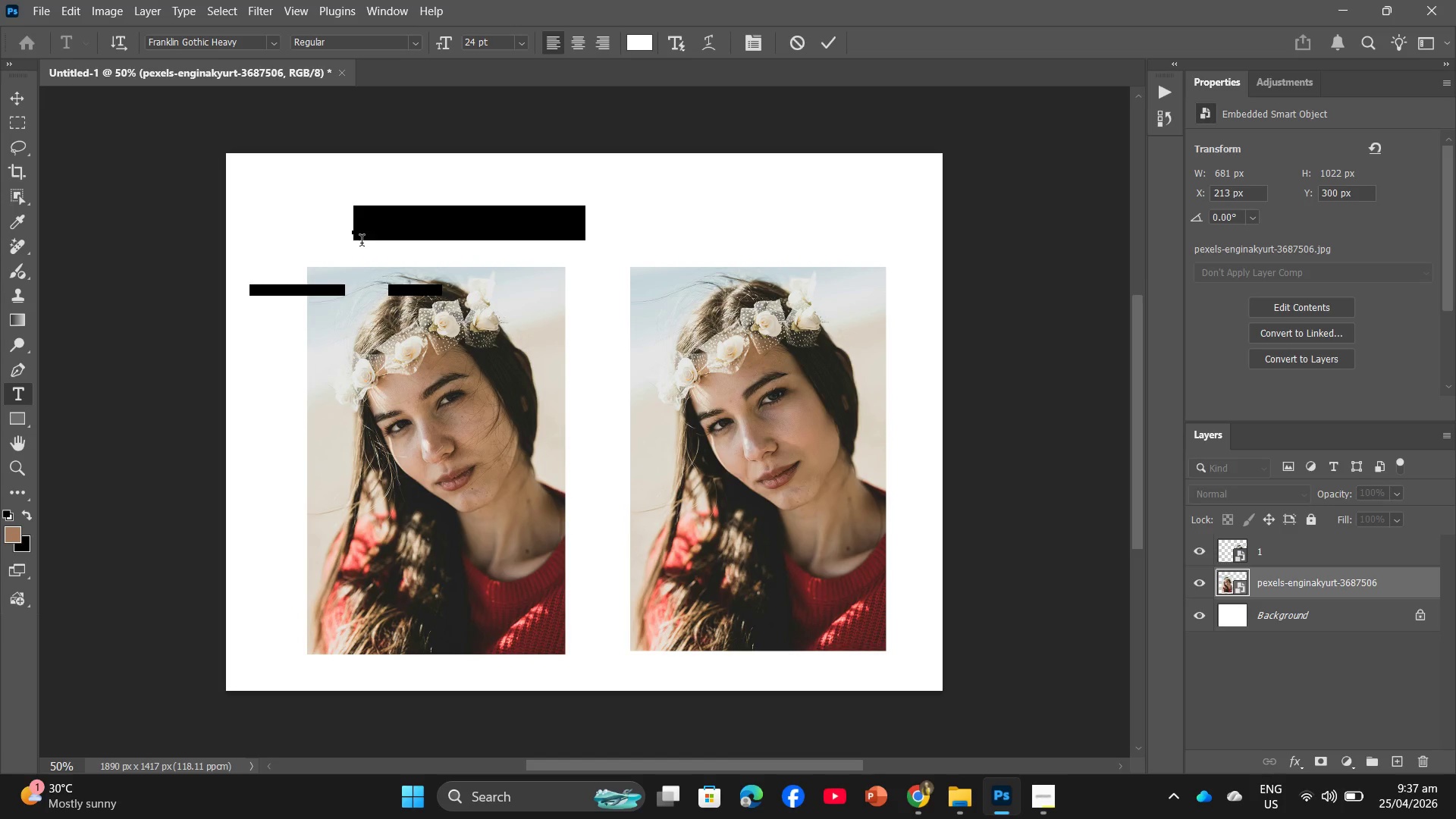 
type(befo=)
key(Backspace)
key(Backspace)
key(Backspace)
key(Backspace)
key(Backspace)
key(Backspace)
 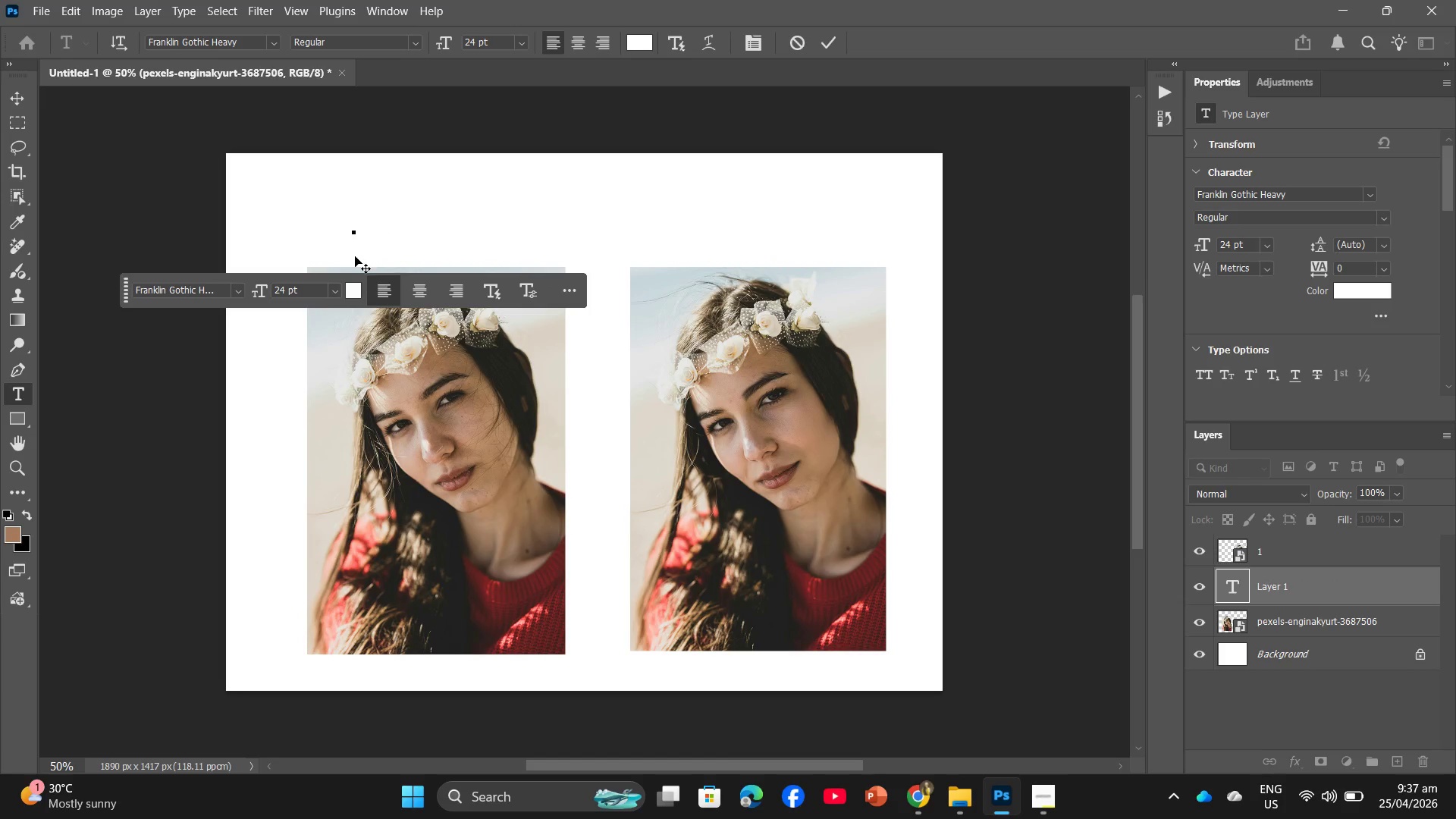 
left_click([345, 293])
 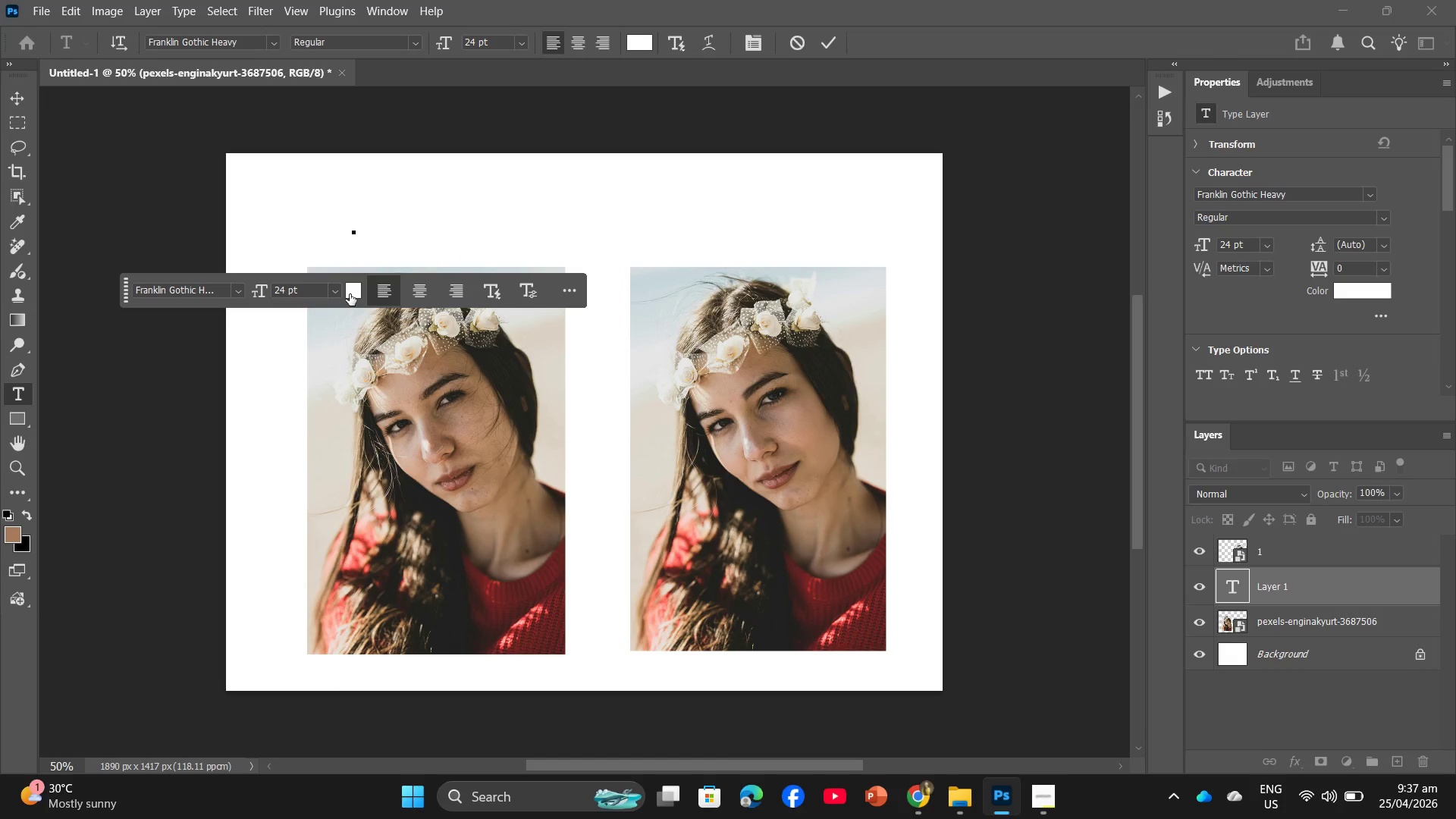 
left_click([350, 294])
 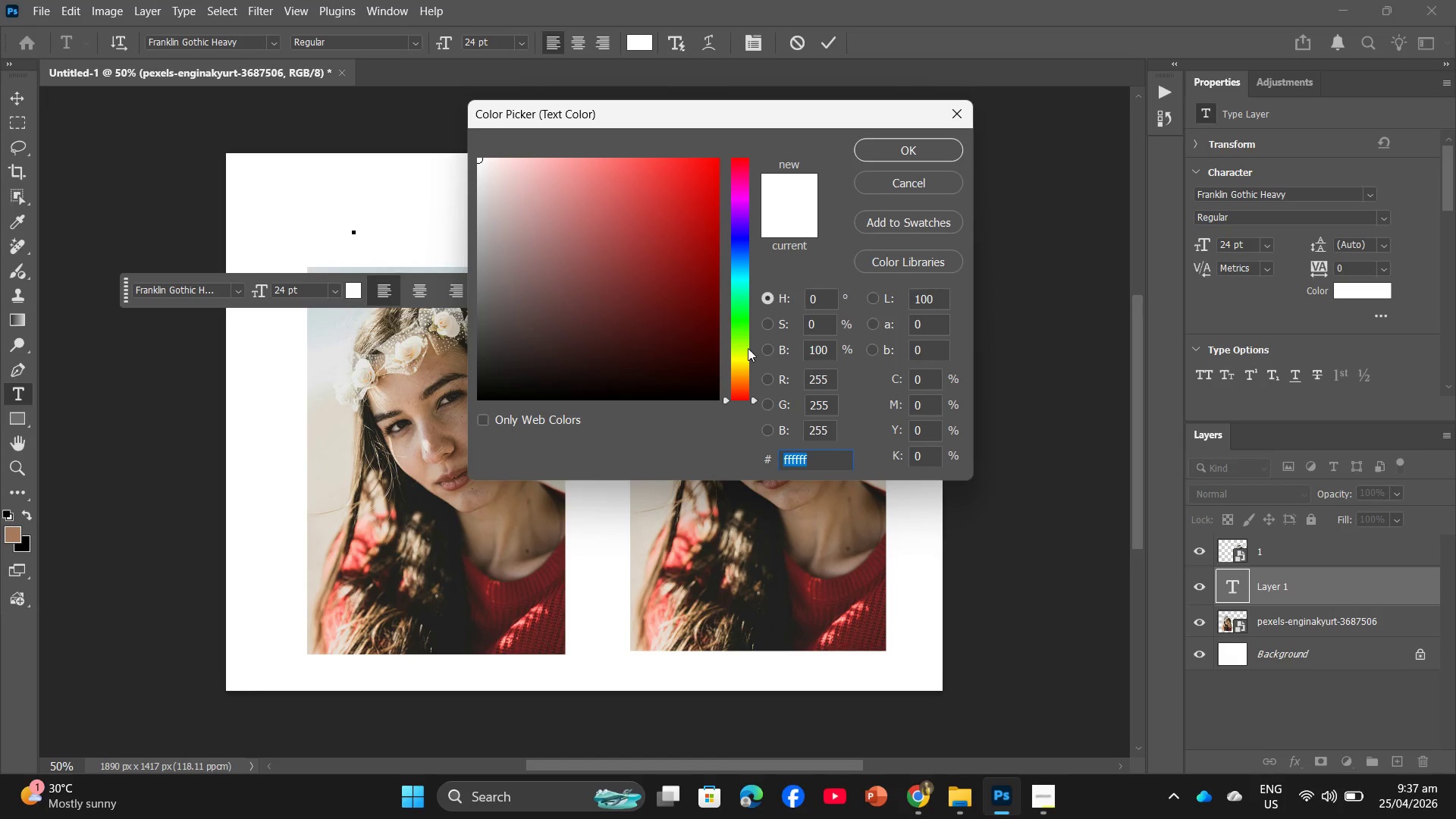 
left_click([708, 397])
 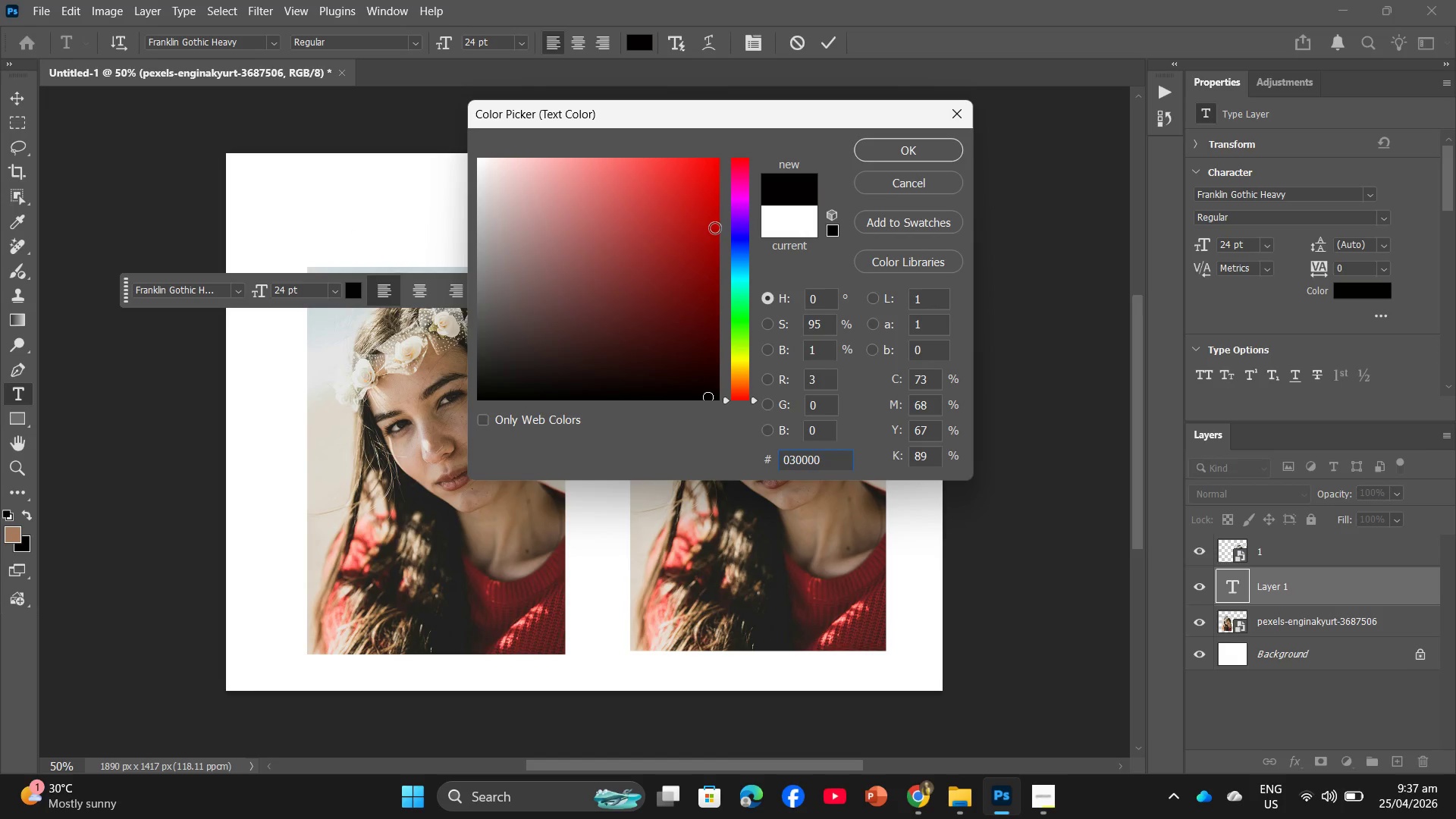 
left_click([926, 140])
 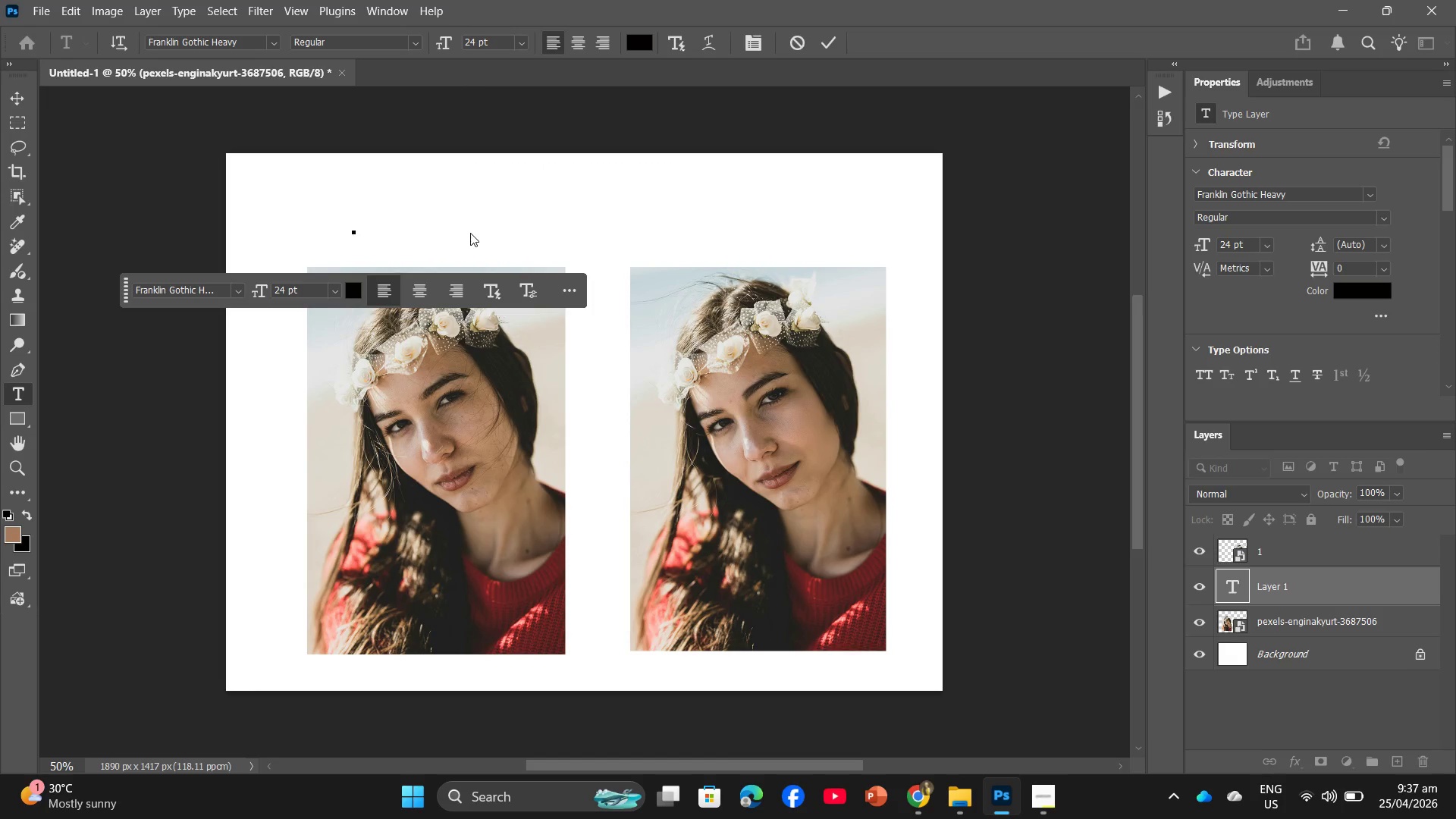 
type(befor)
key(Backspace)
key(Backspace)
key(Backspace)
key(Backspace)
key(Backspace)
key(Backspace)
type(BEFORE)
 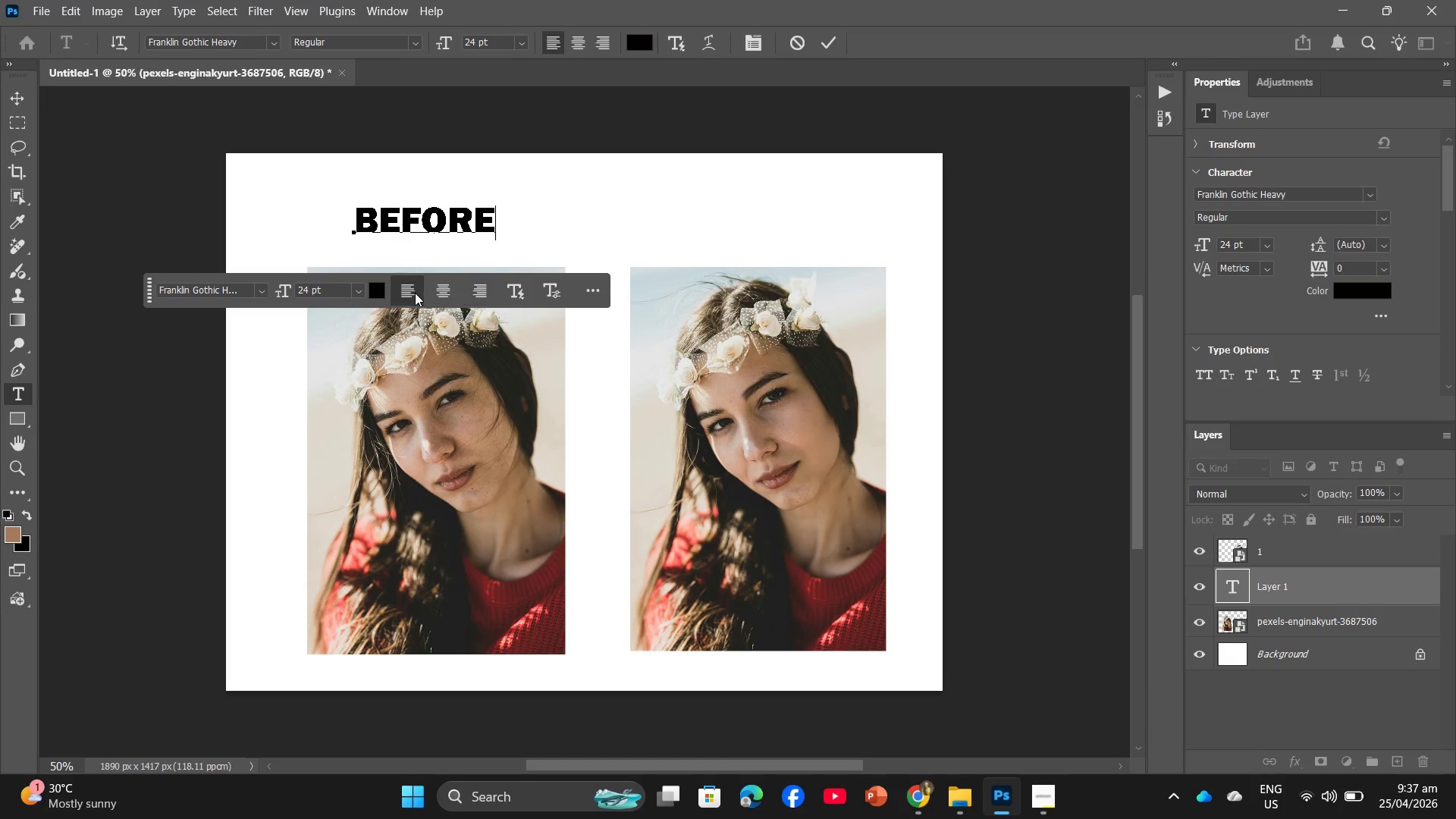 
left_click([428, 287])
 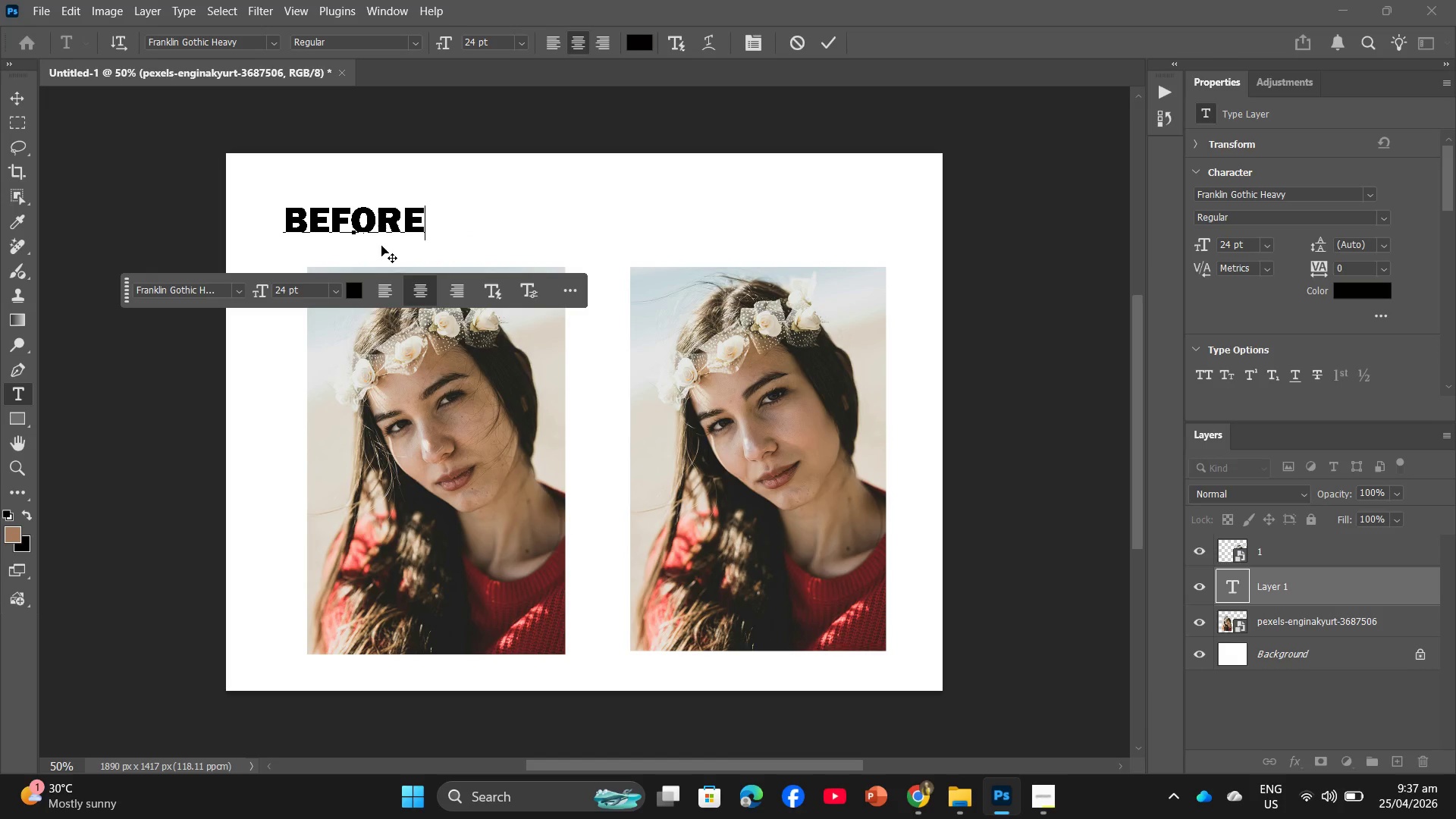 
left_click_drag(start_coordinate=[350, 253], to_coordinate=[415, 271])
 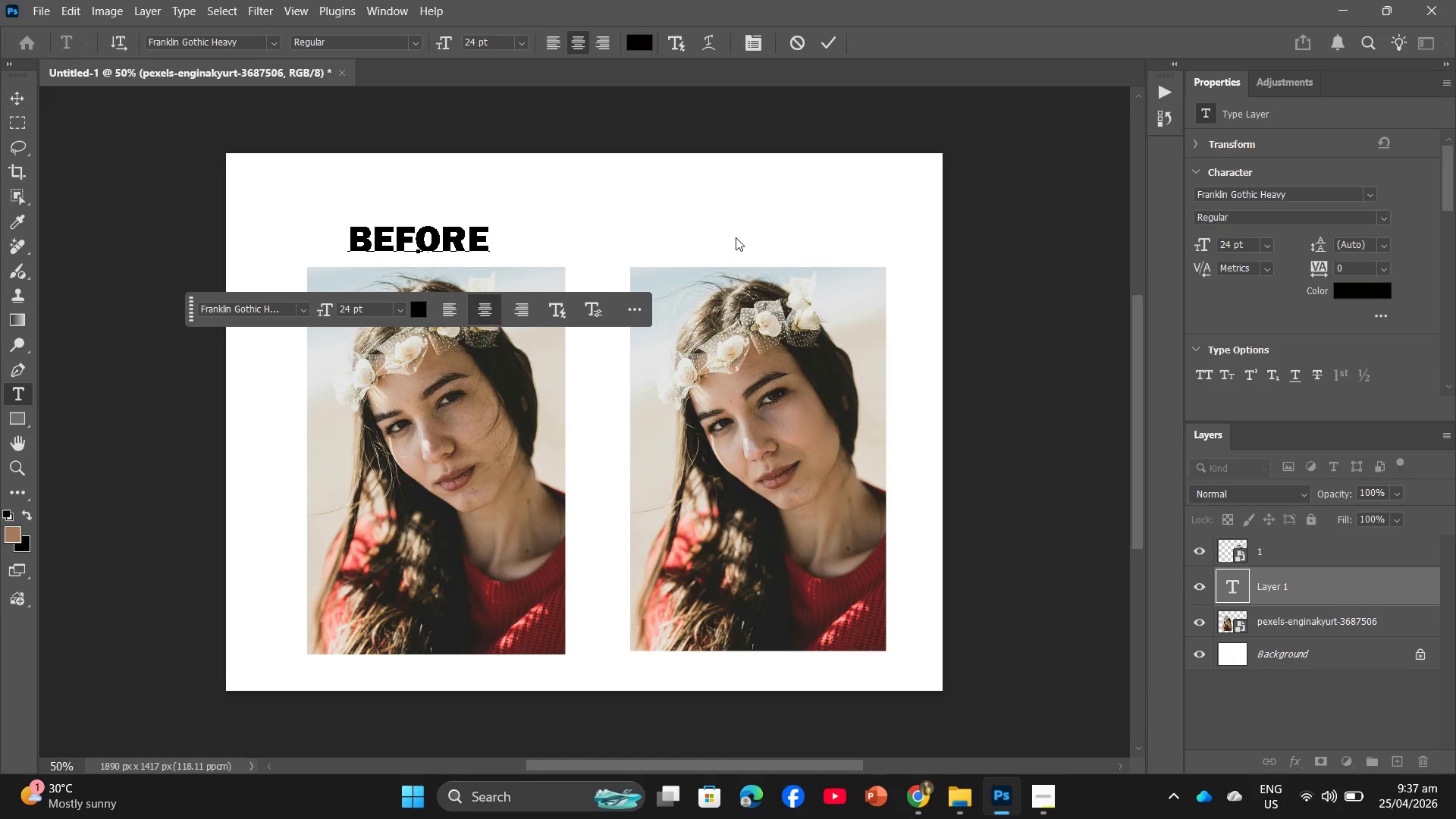 
left_click([736, 231])
 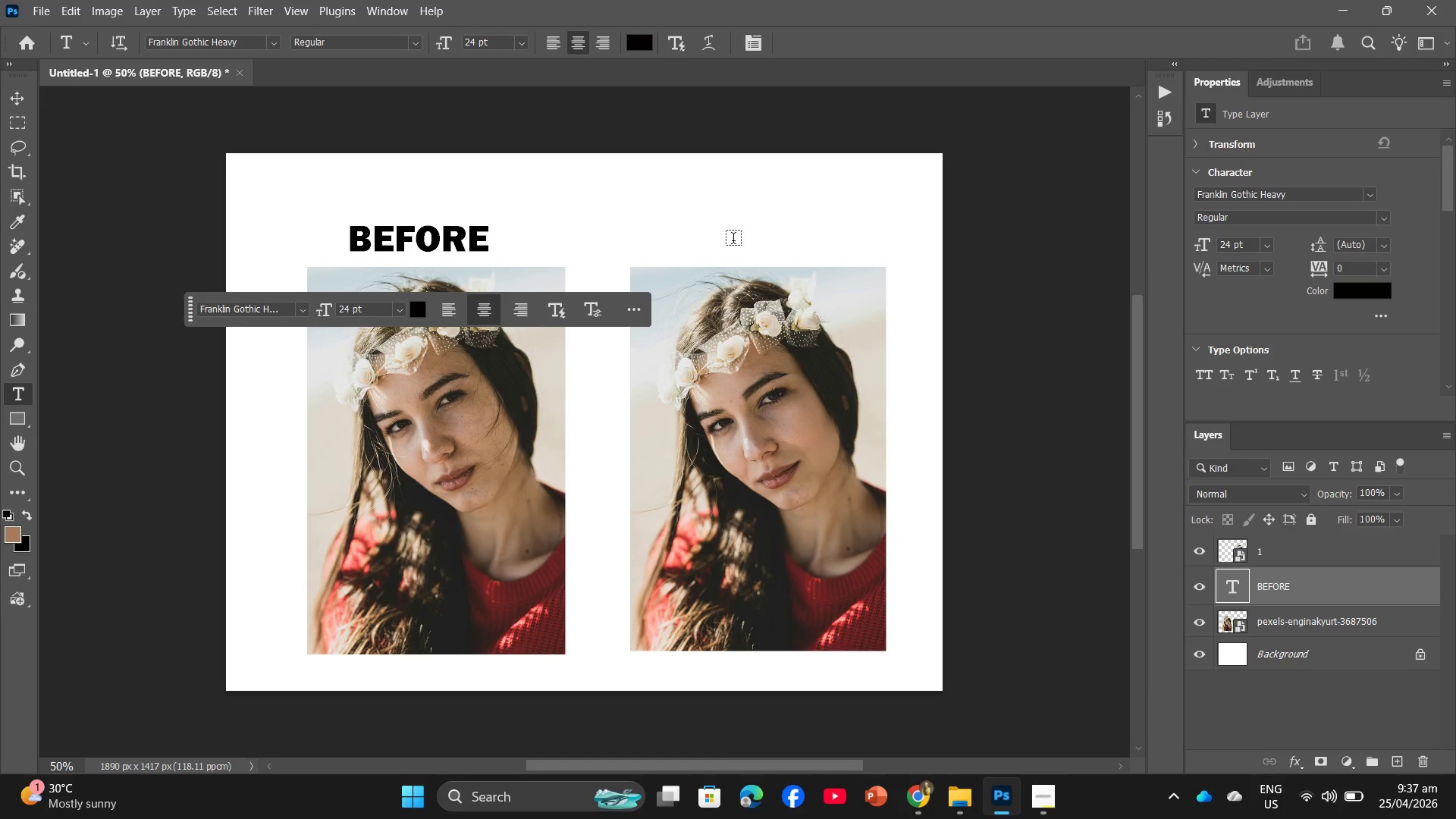 
left_click([733, 240])
 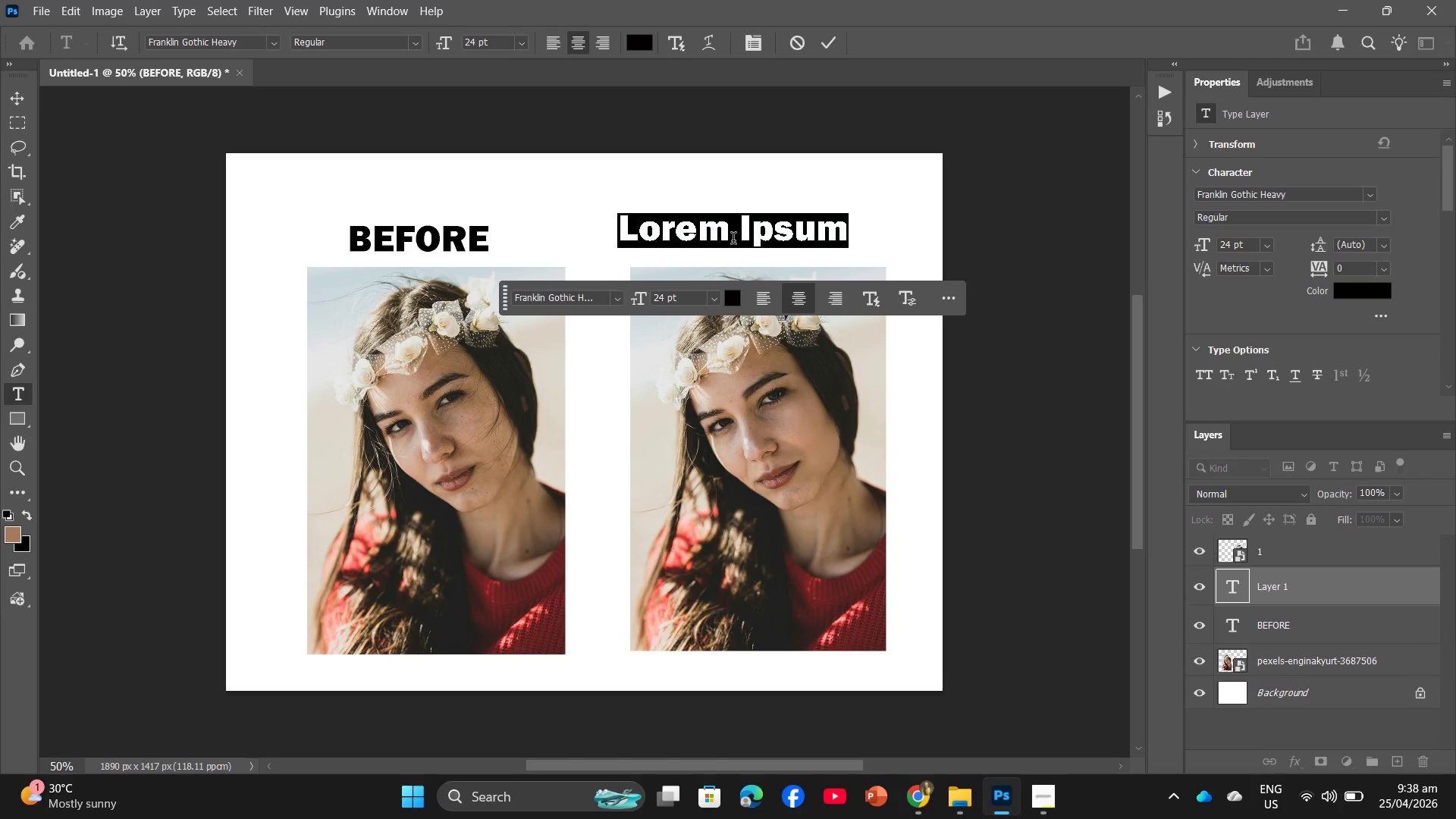 
type(AFTER)
 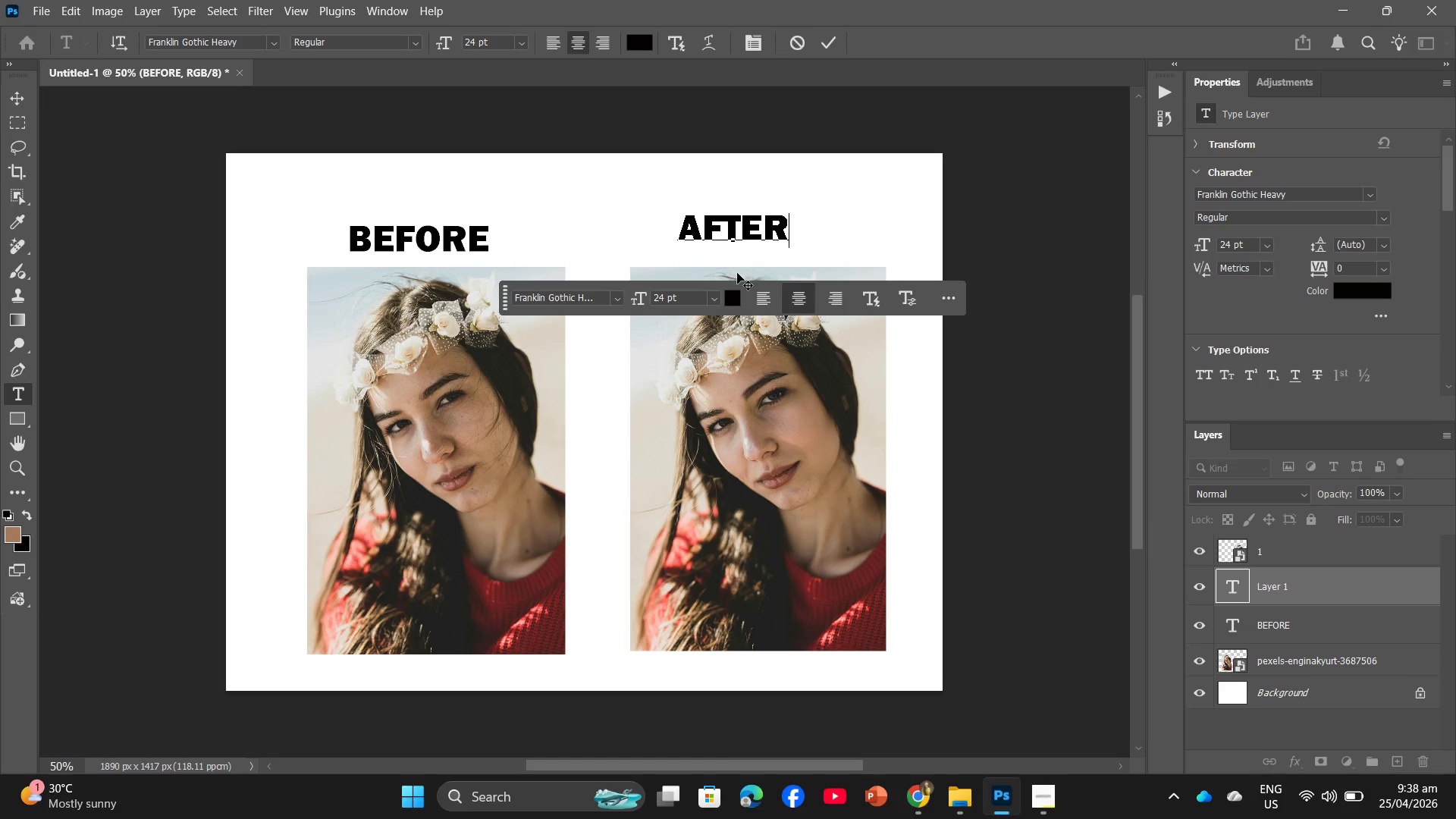 
left_click_drag(start_coordinate=[747, 255], to_coordinate=[777, 267])
 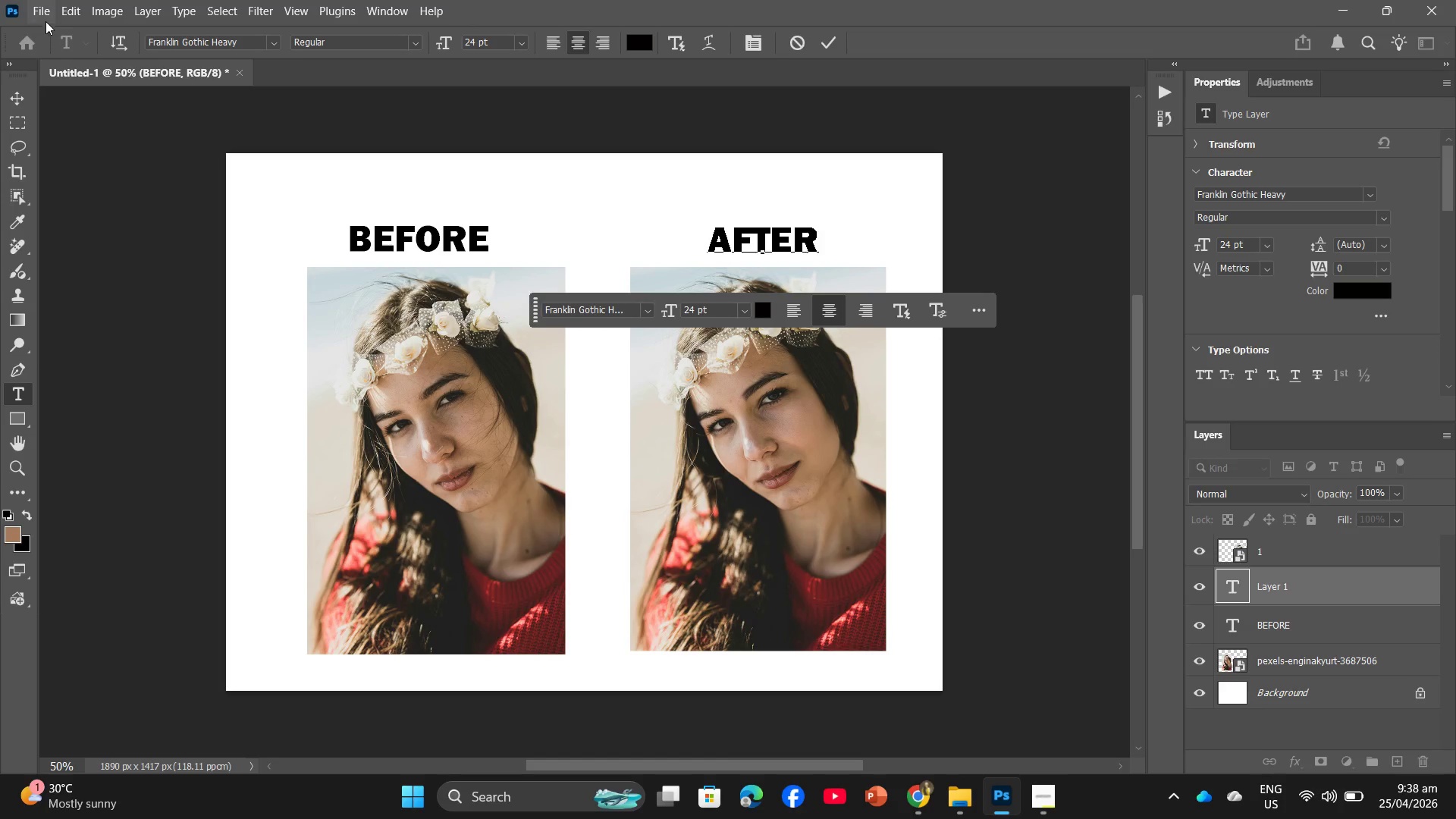 
left_click([46, 16])
 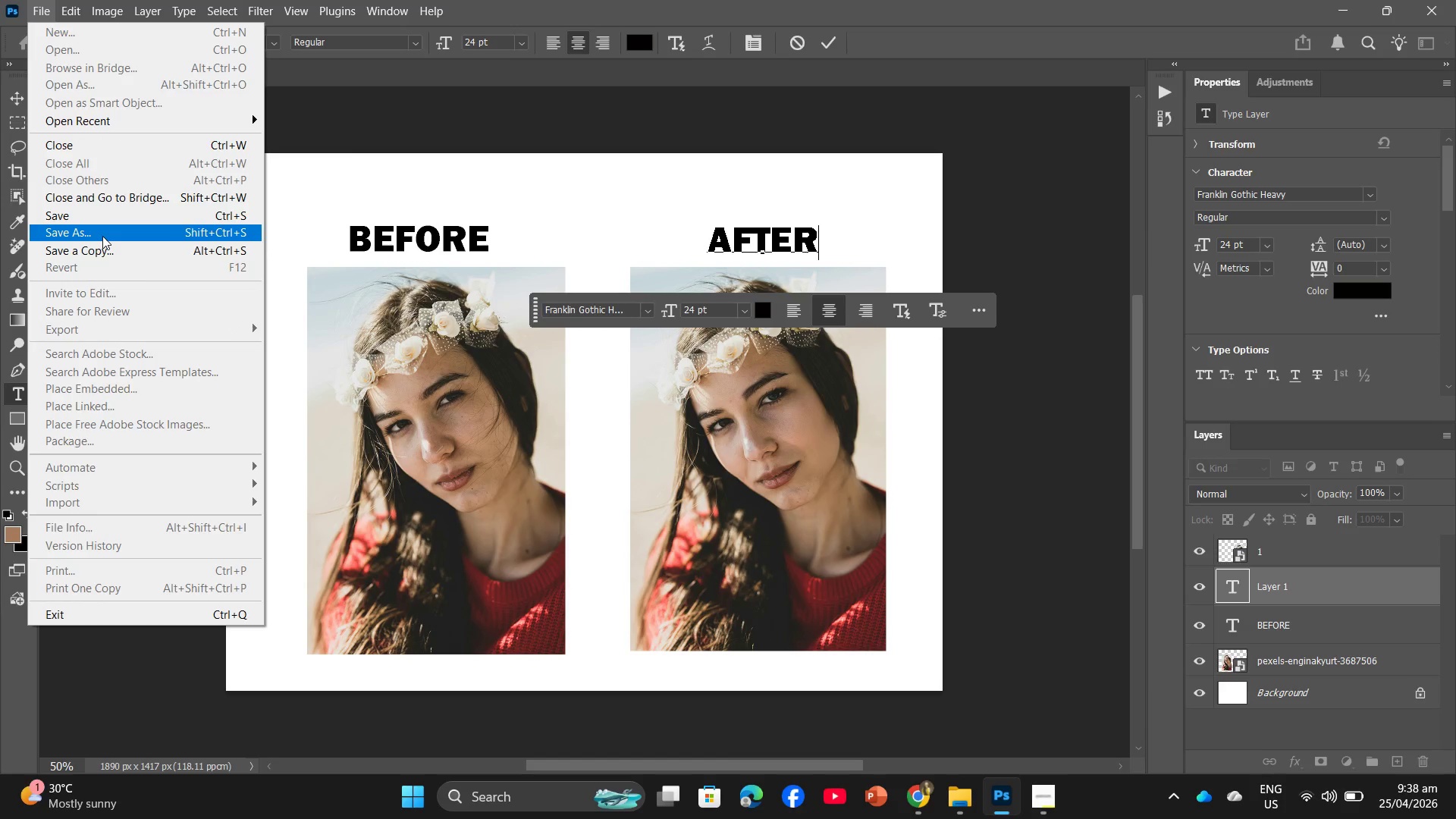 
left_click([102, 236])
 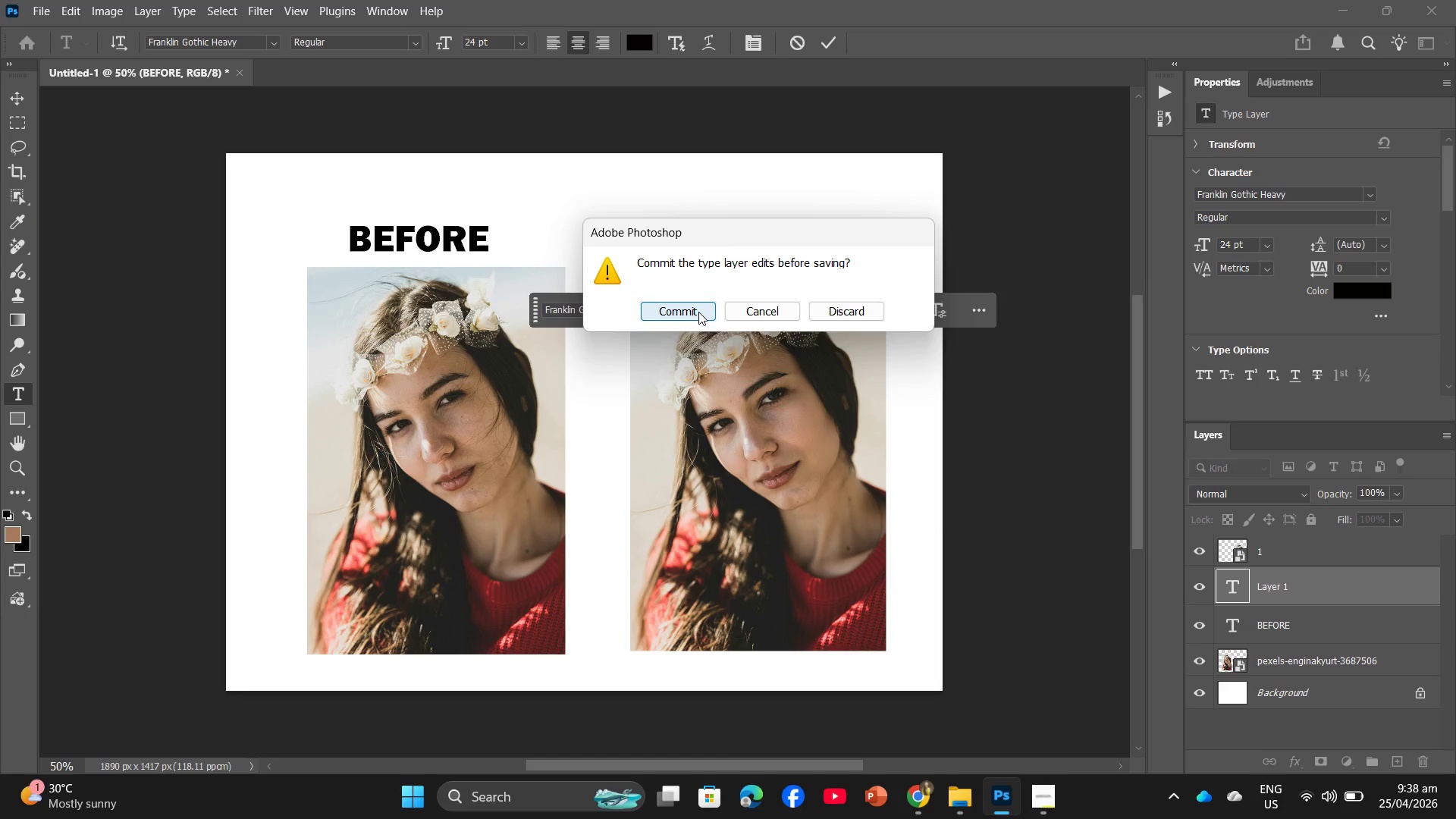 
left_click([987, 413])
 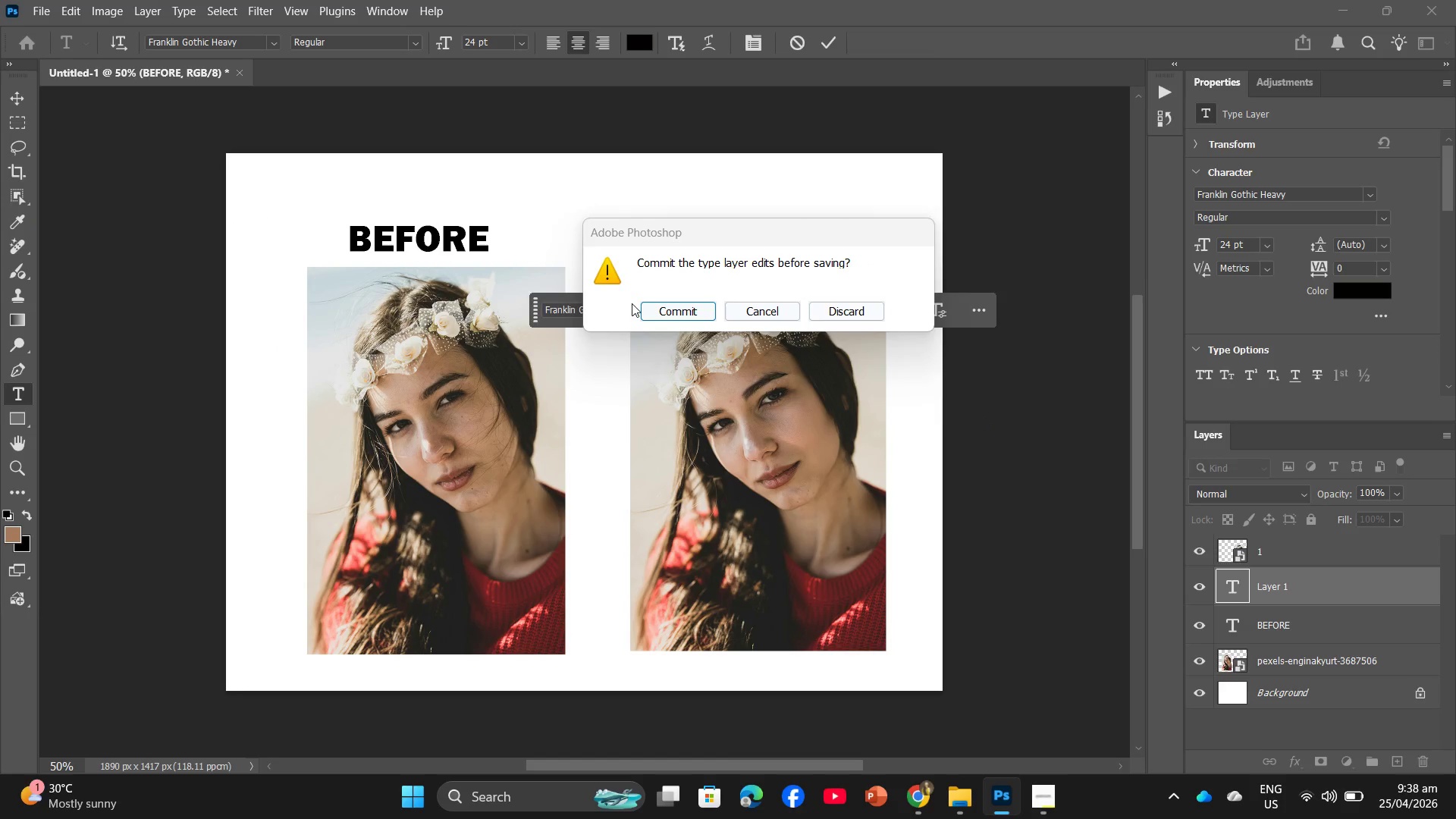 
left_click([645, 303])
 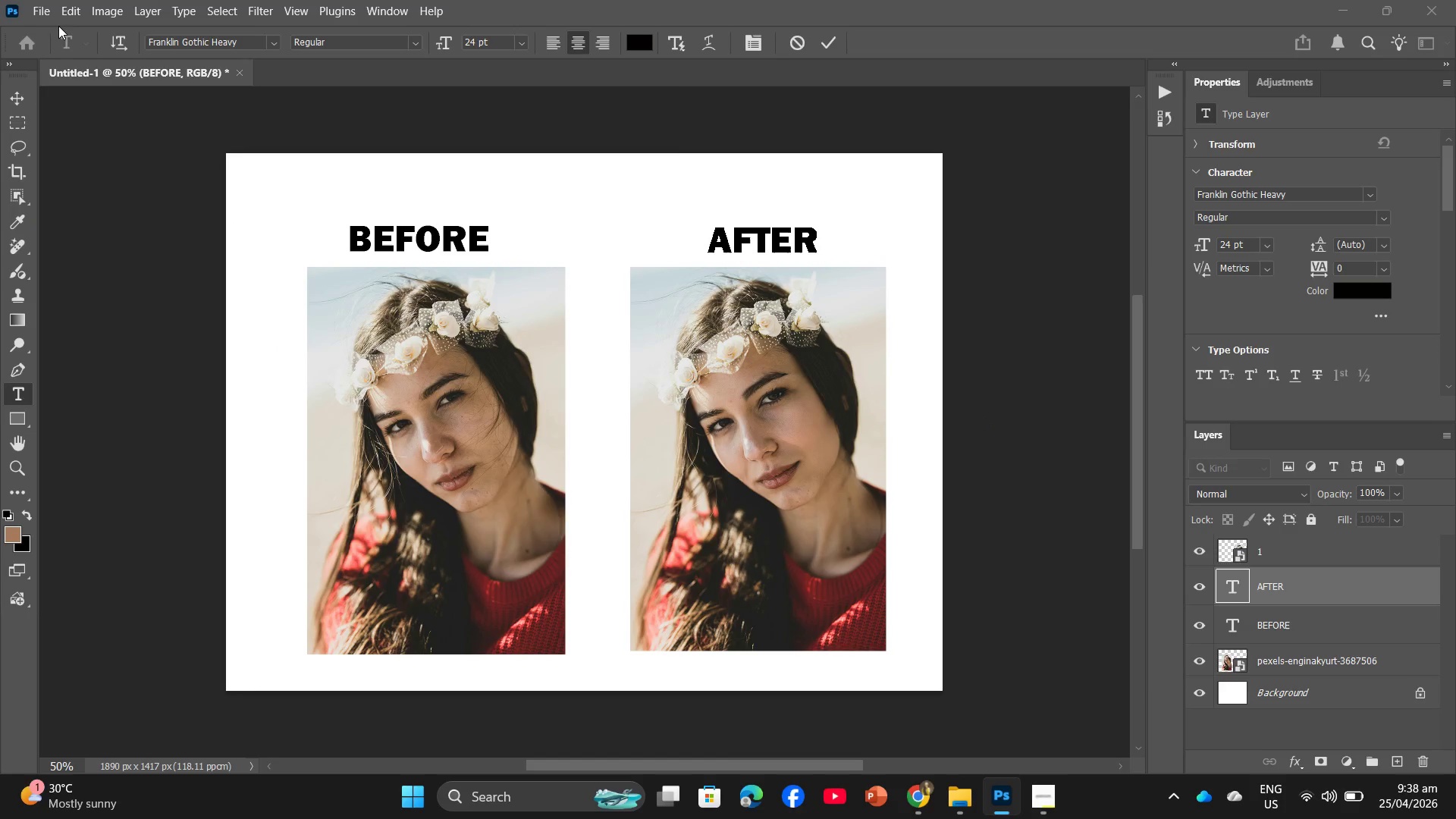 
left_click([44, 8])
 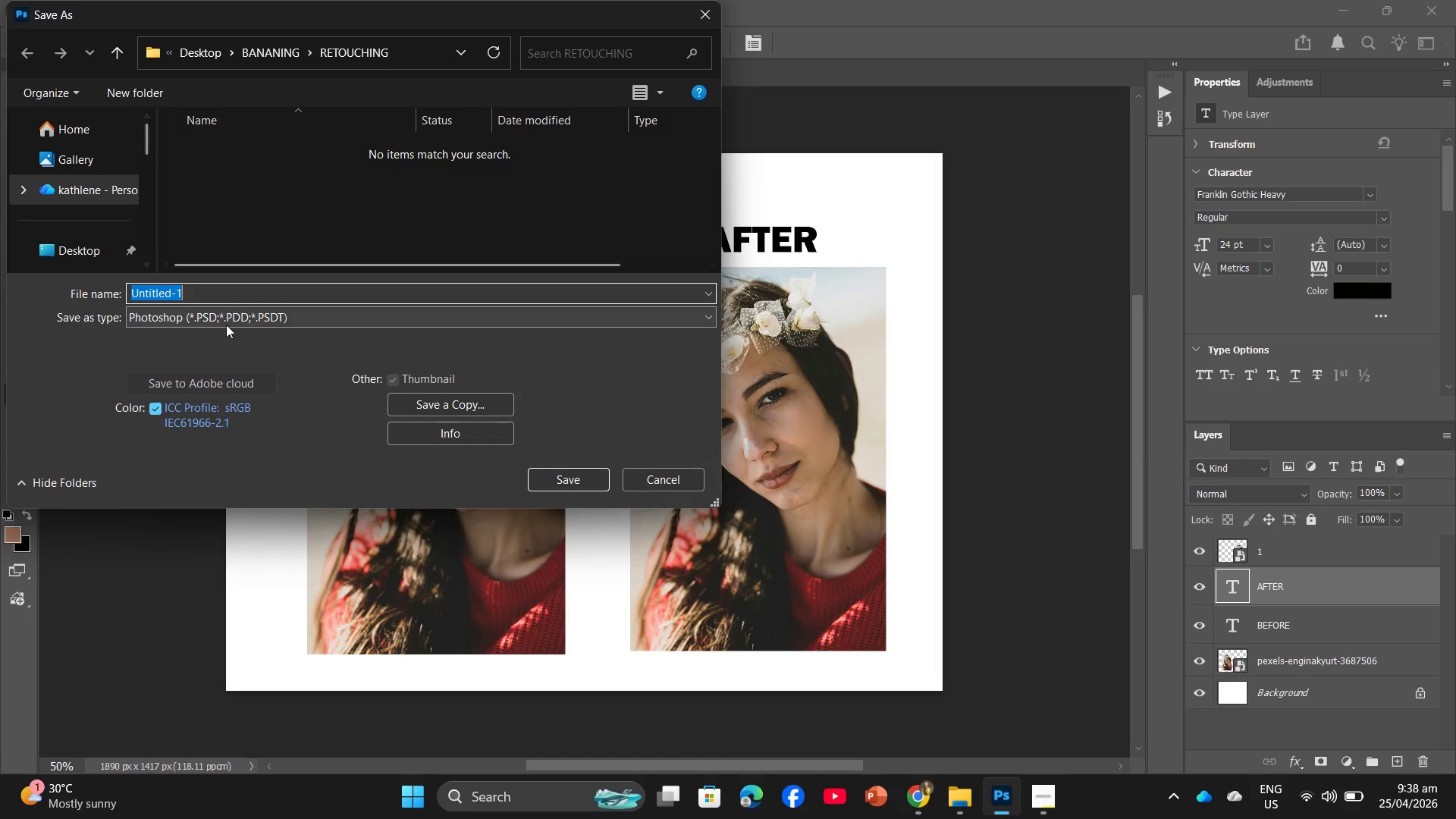 
left_click([231, 280])
 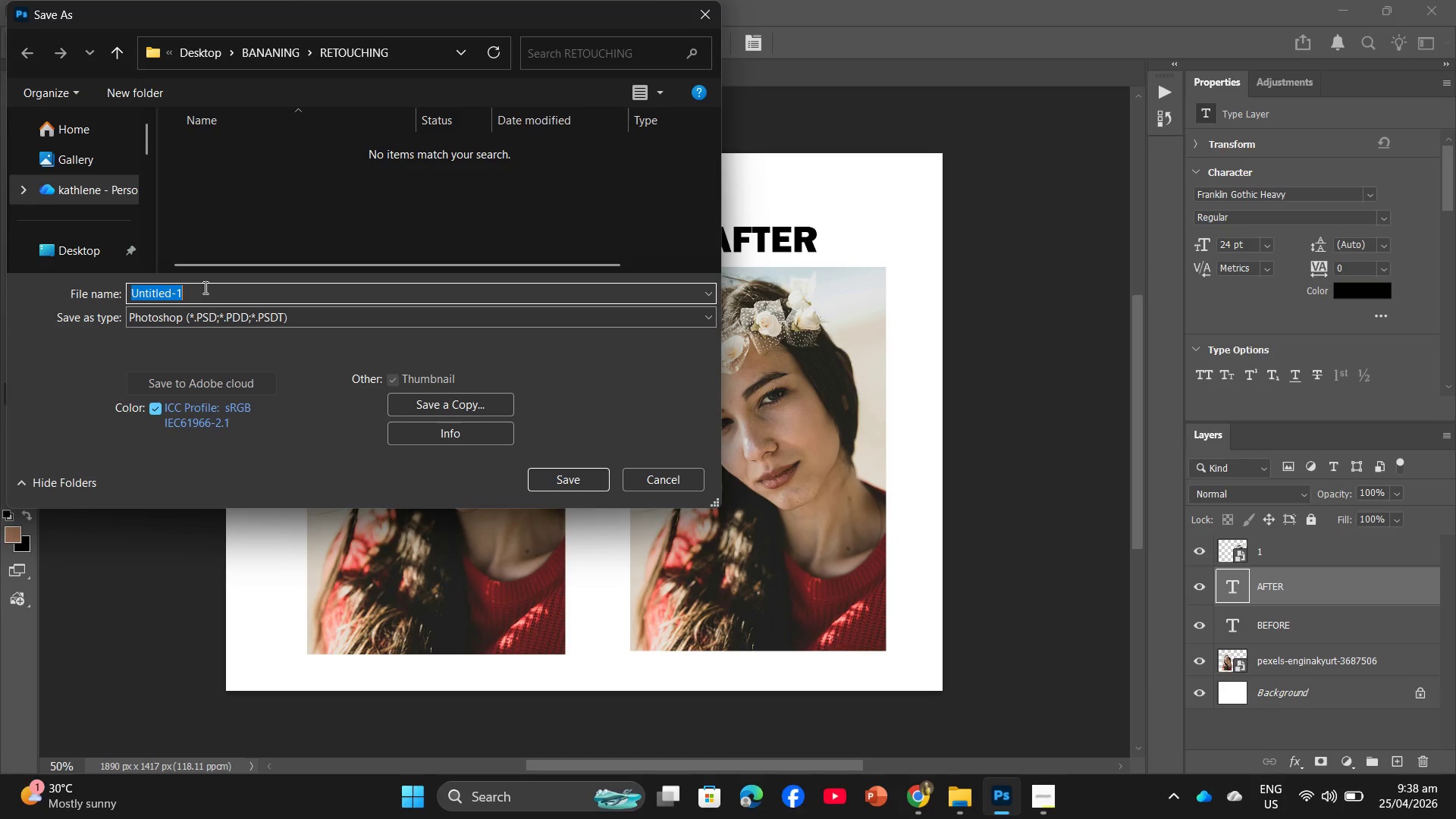 
left_click([126, 97])
 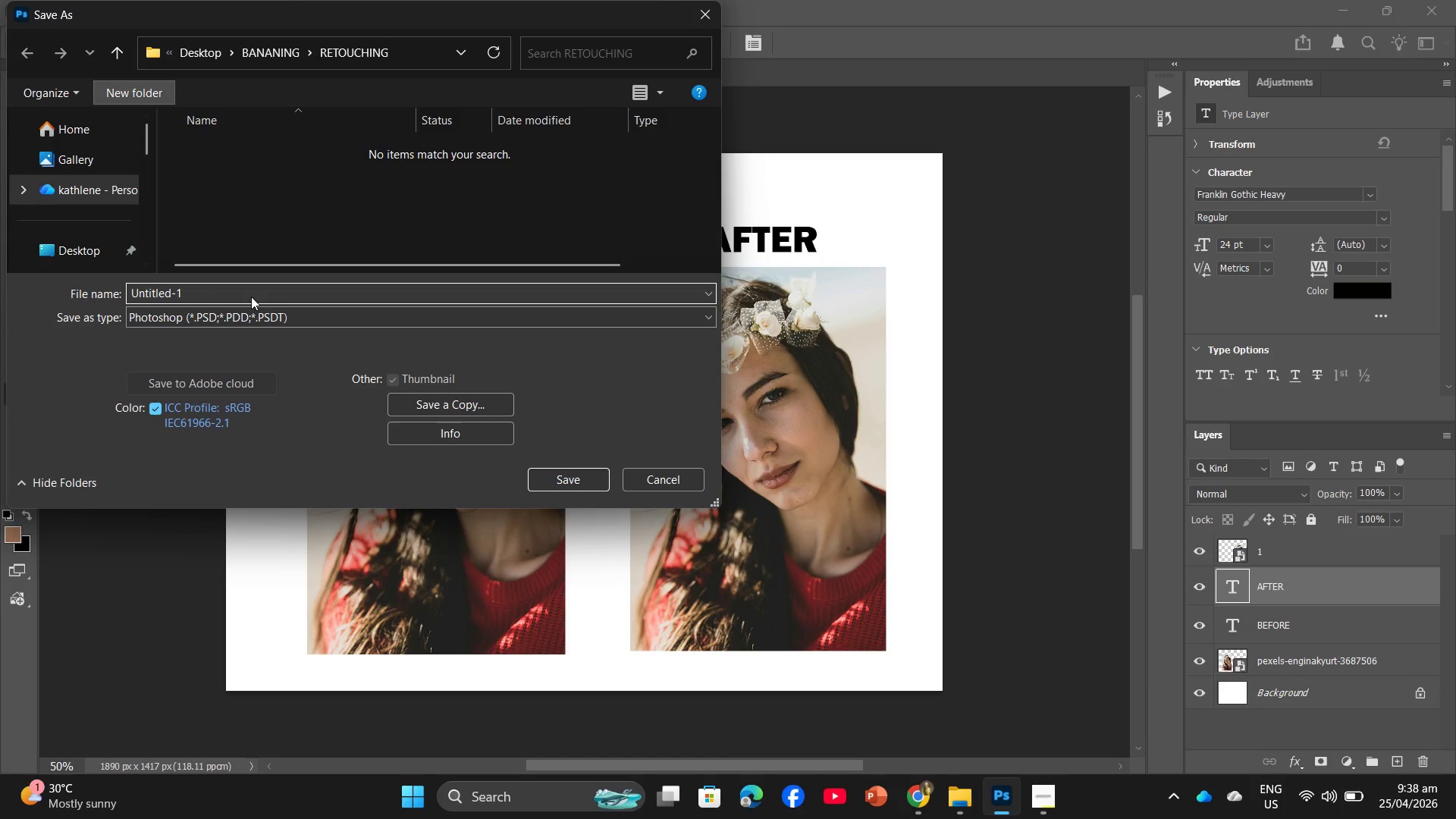 
left_click([251, 297])
 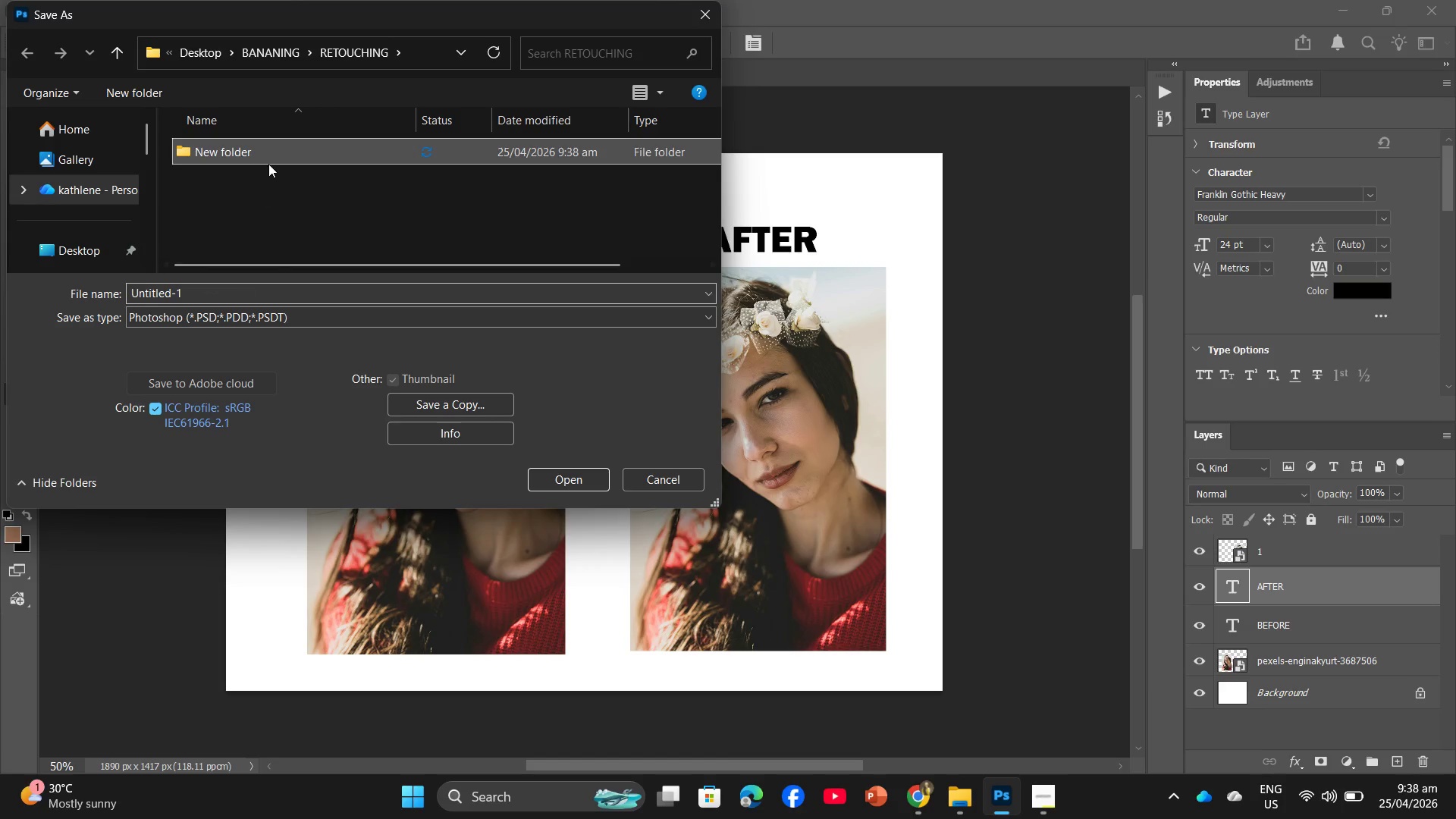 
left_click([270, 155])
 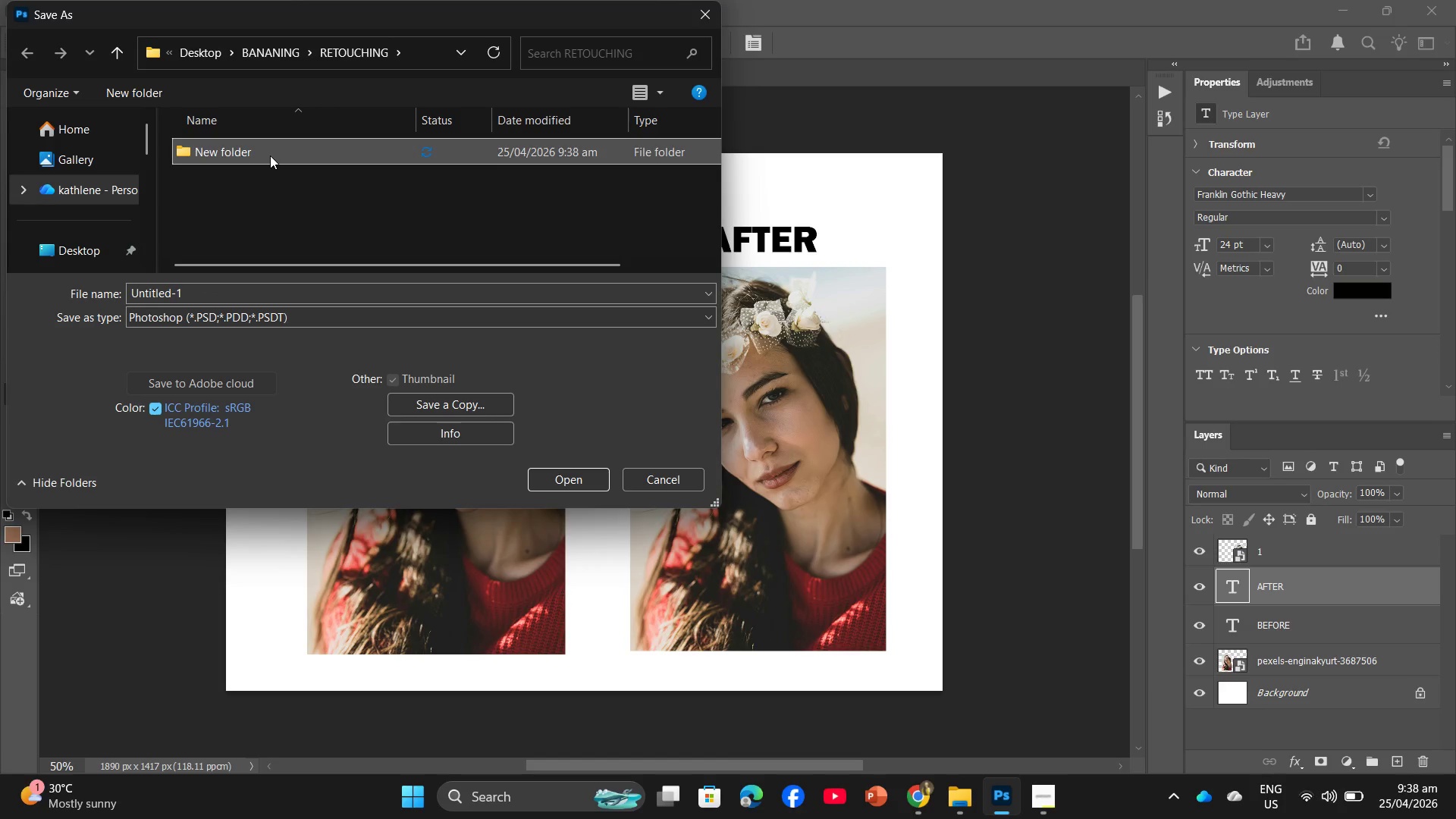 
left_click([270, 155])
 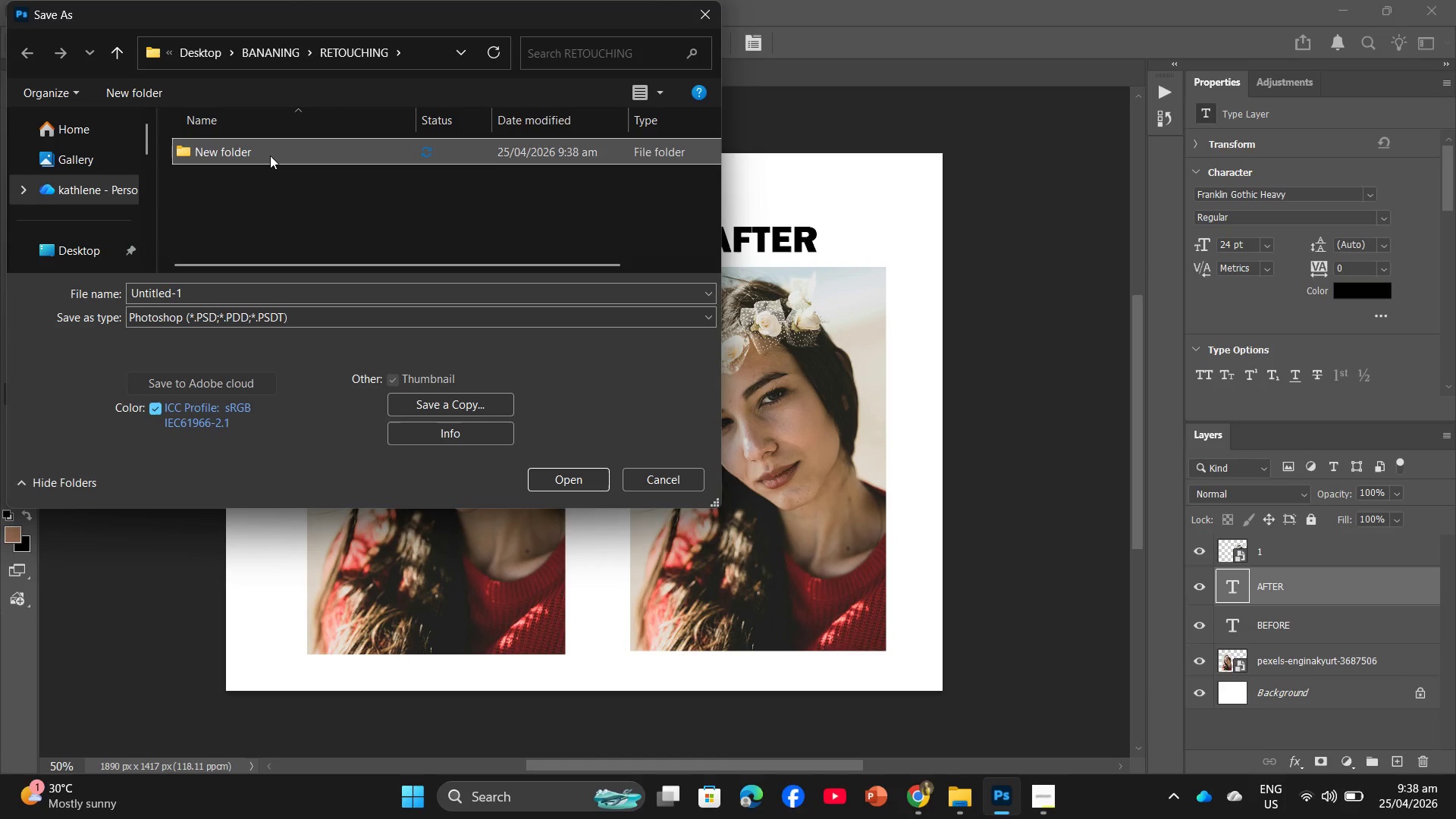 
double_click([270, 155])
 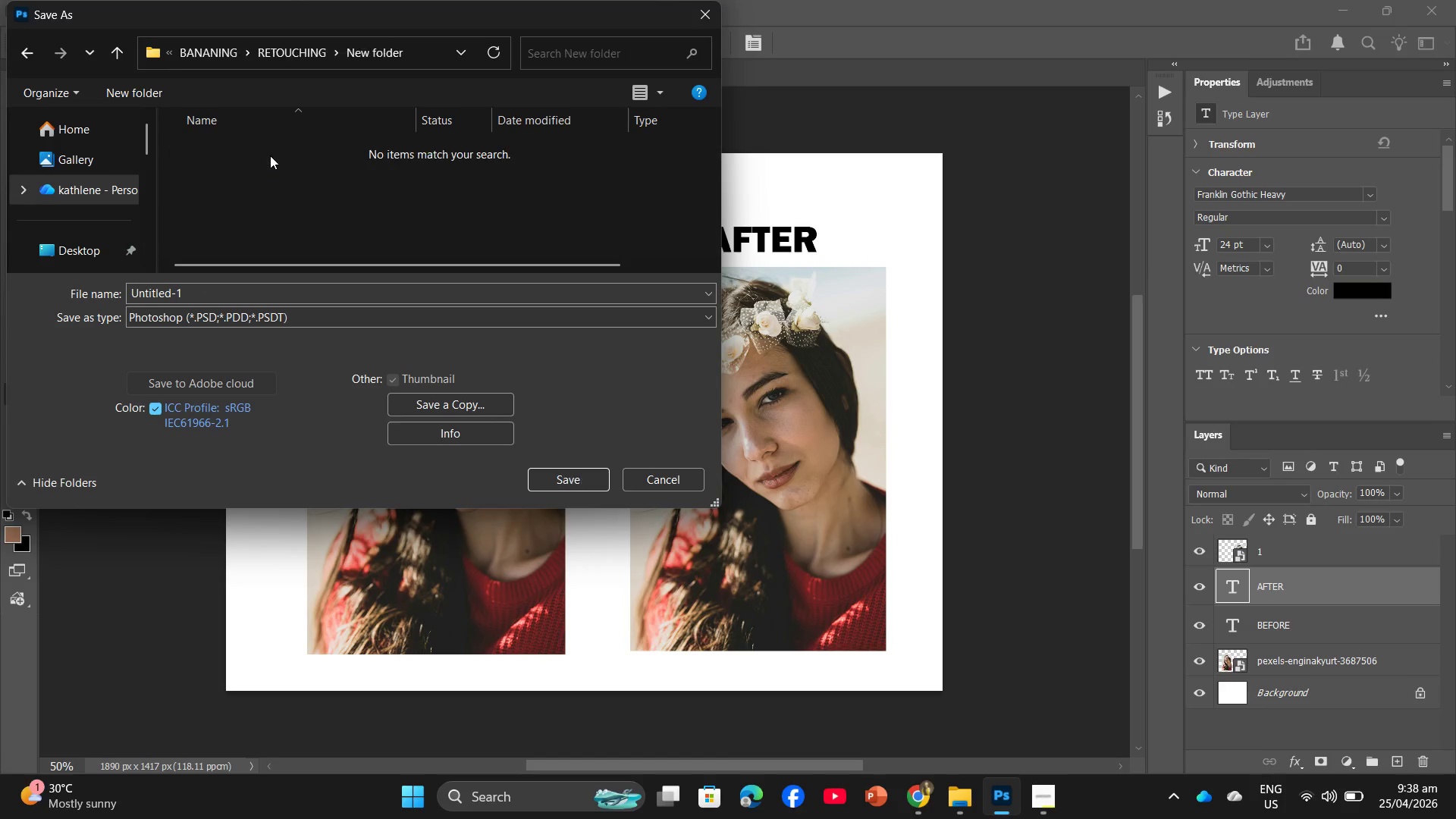 
triple_click([270, 155])
 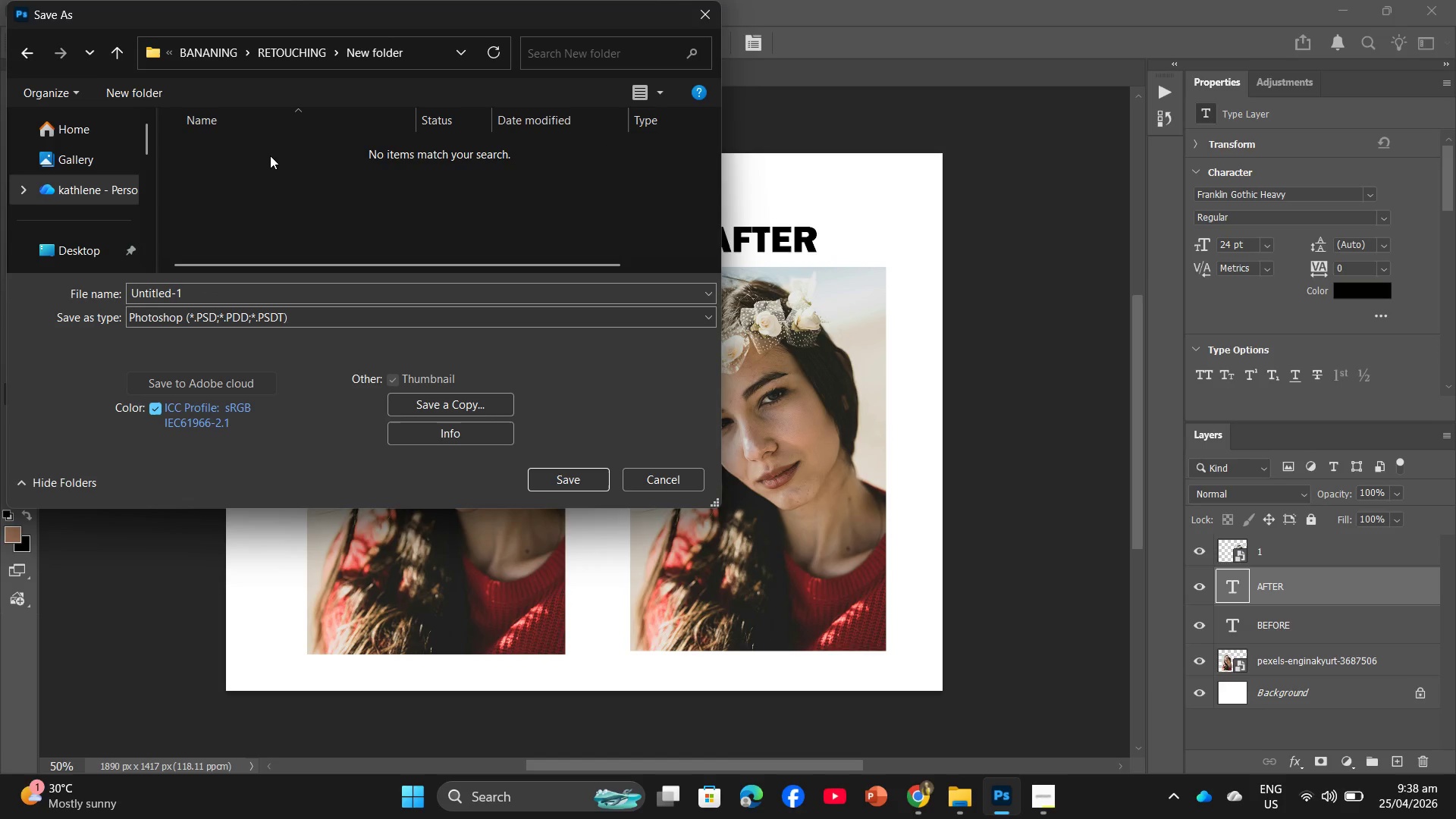 
right_click([270, 155])
 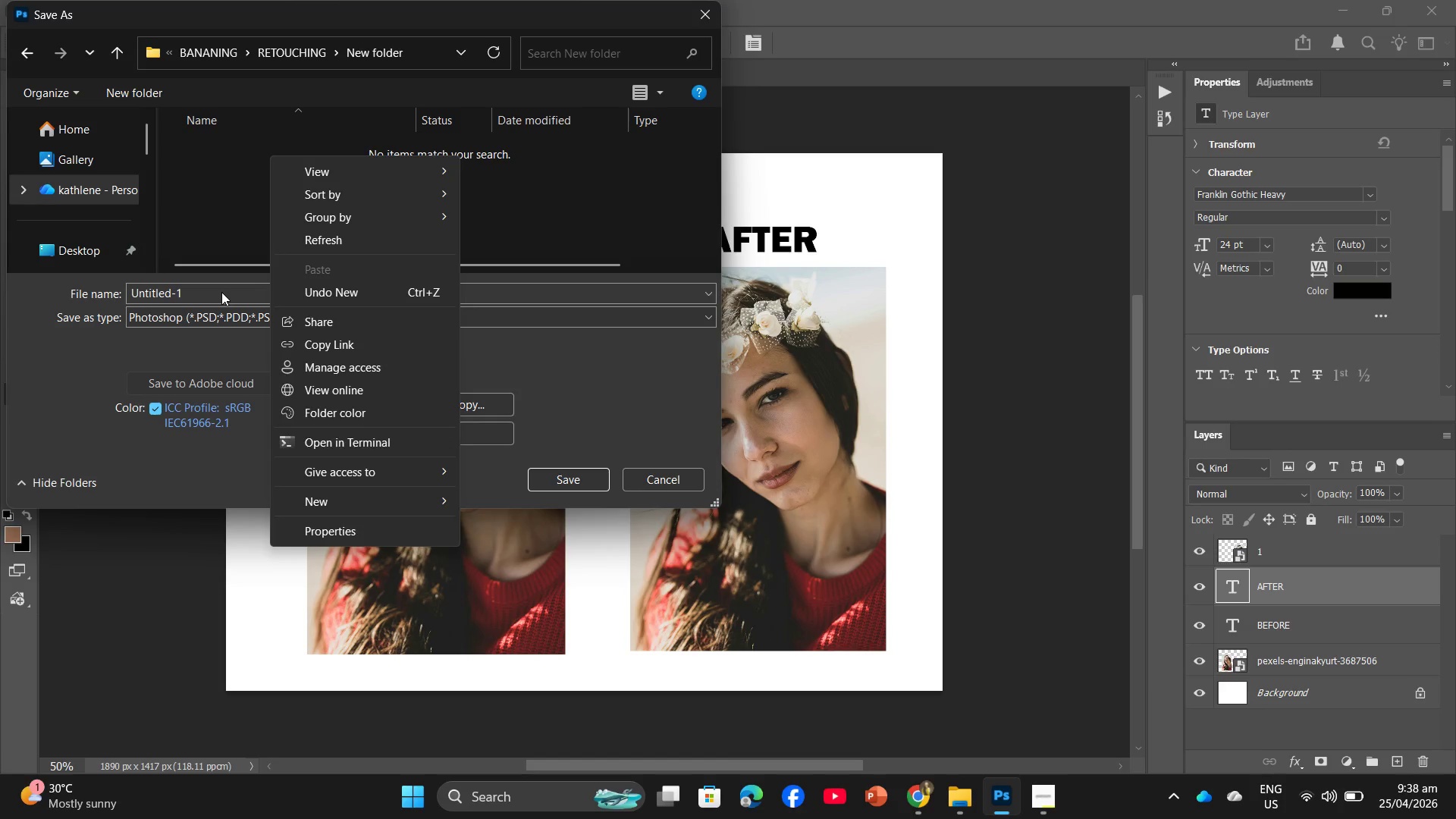 
left_click([221, 290])
 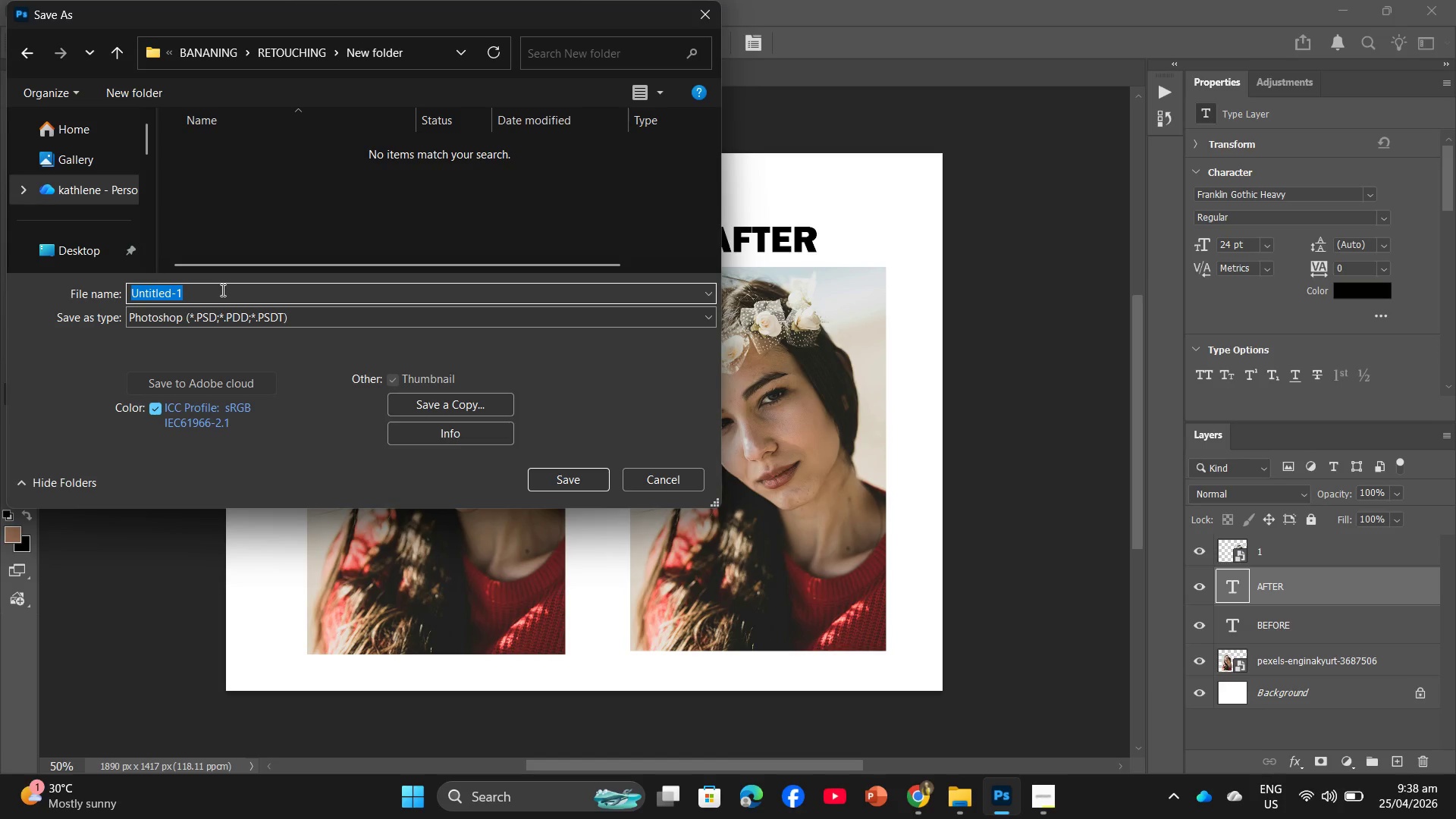 
type(PSD 1)
 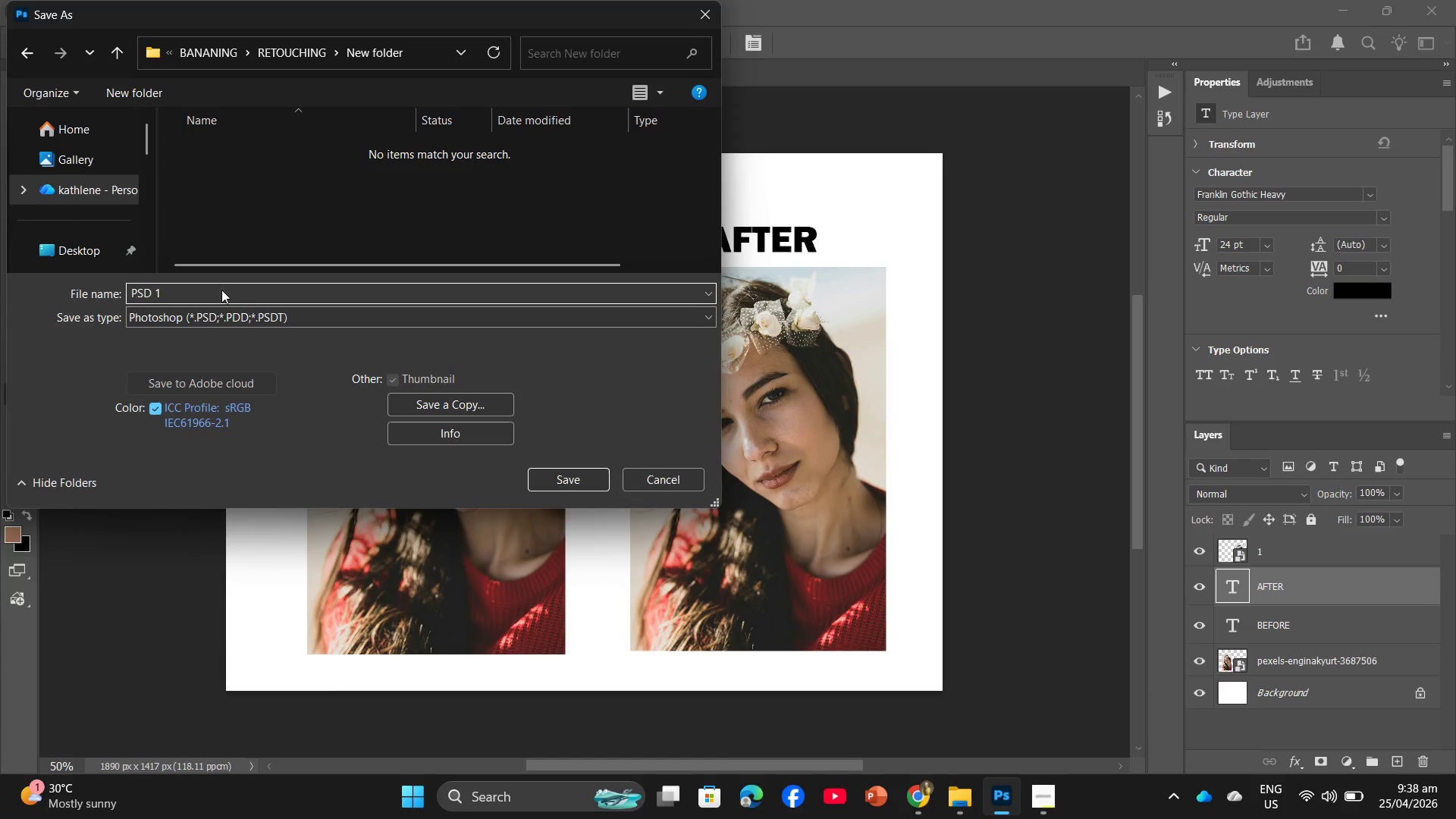 
key(Enter)
 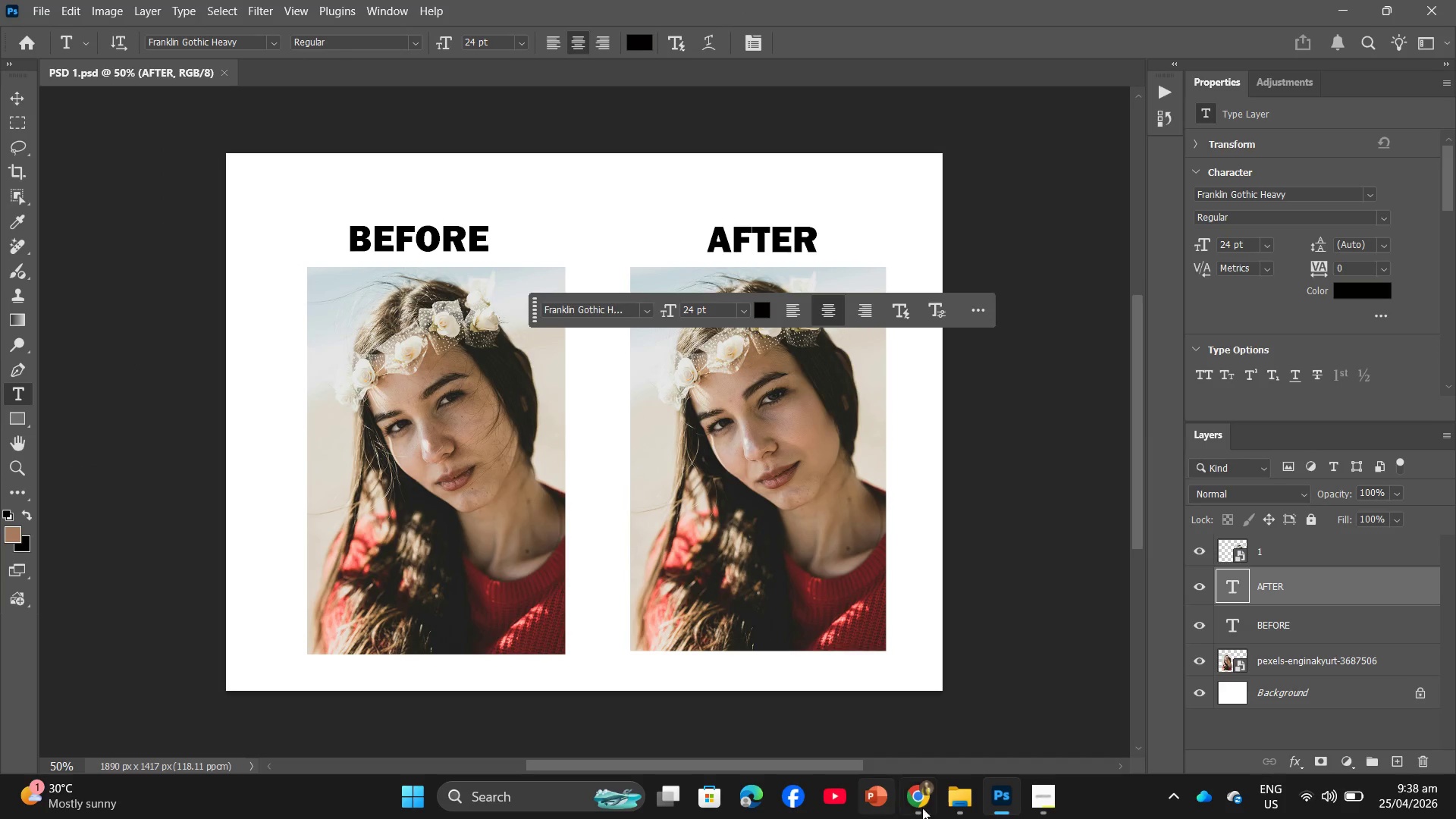 
left_click([962, 792])
 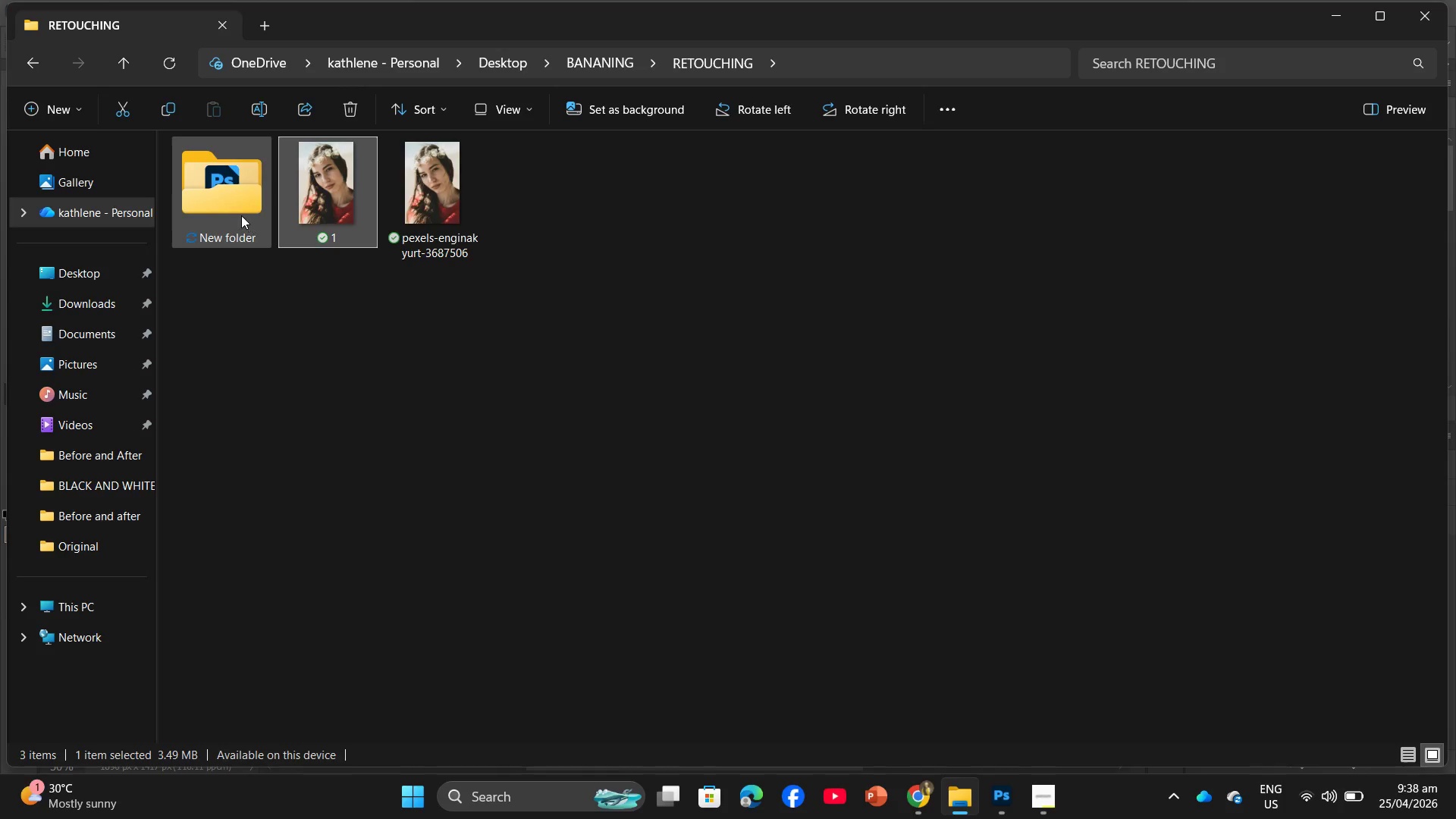 
double_click([237, 212])
 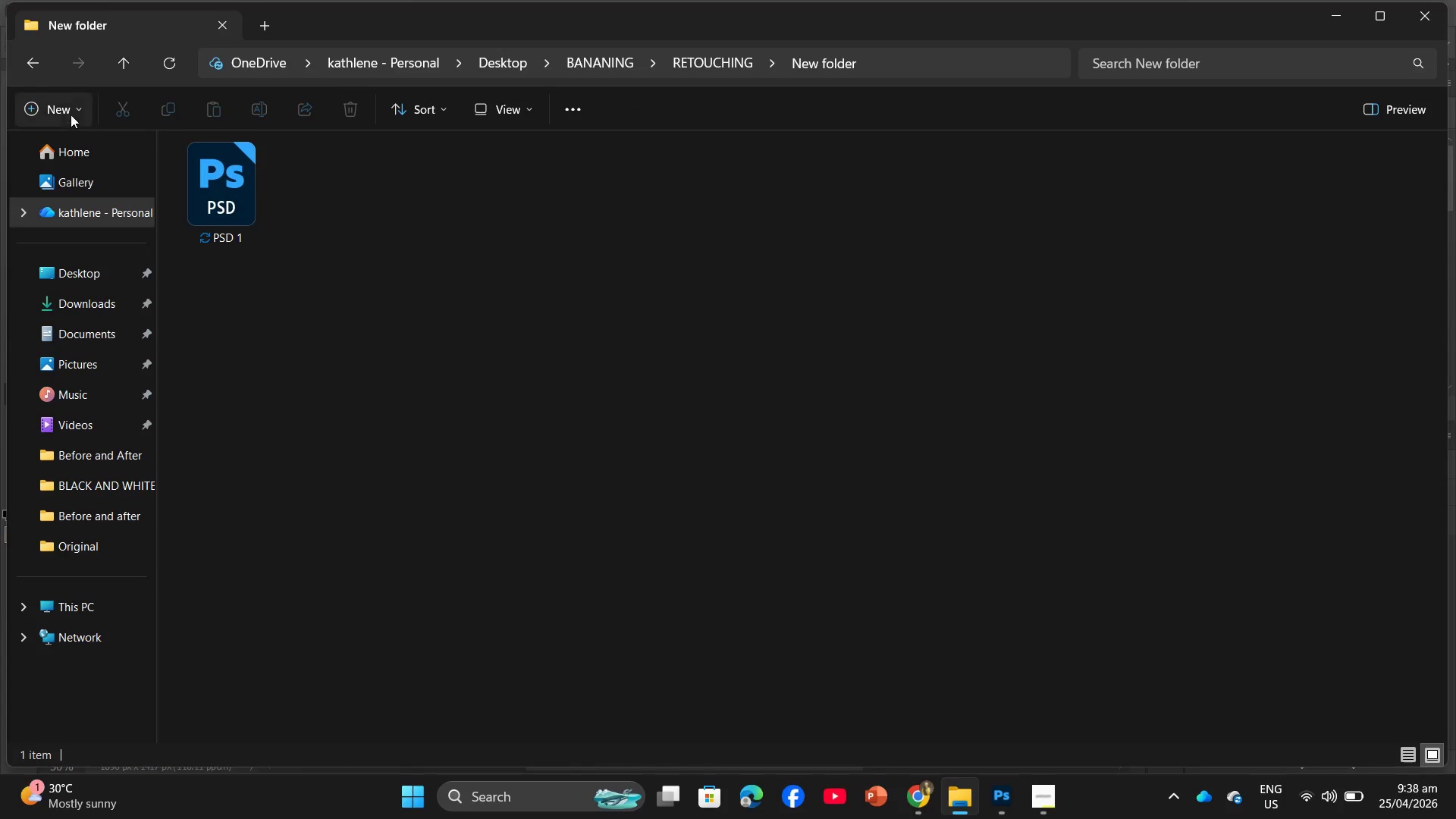 
left_click([42, 60])
 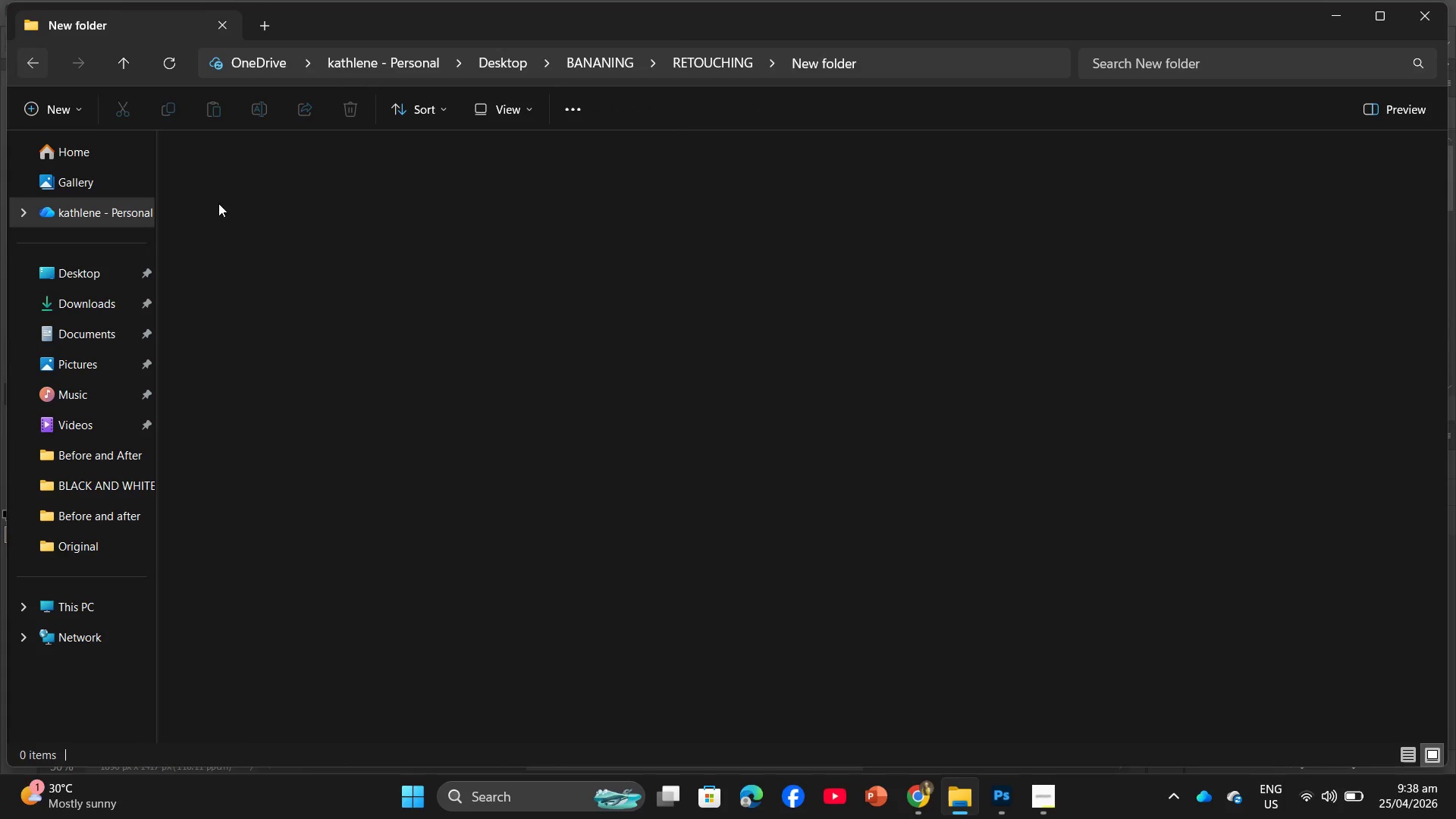 
right_click([212, 218])
 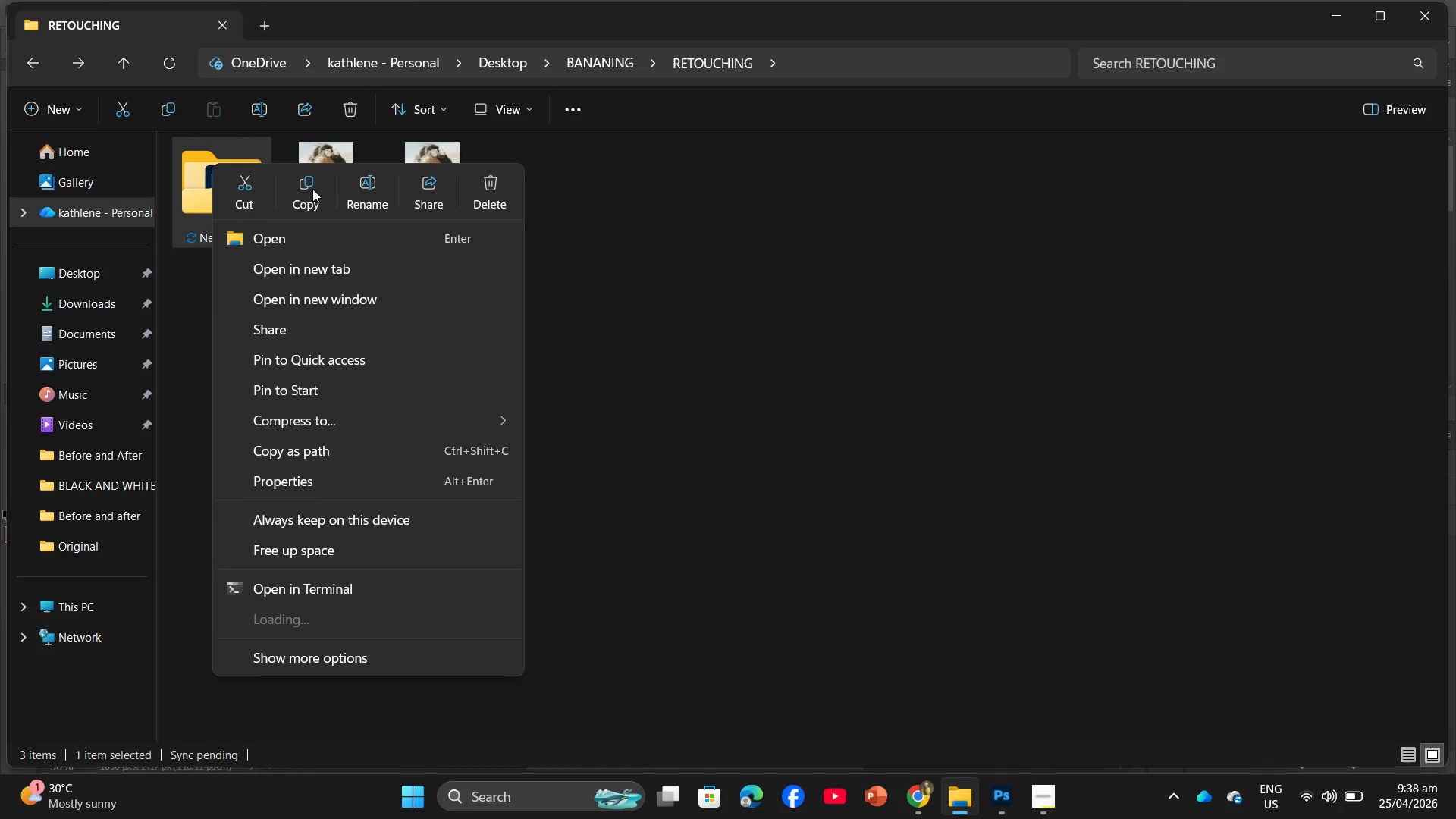 
left_click([372, 180])
 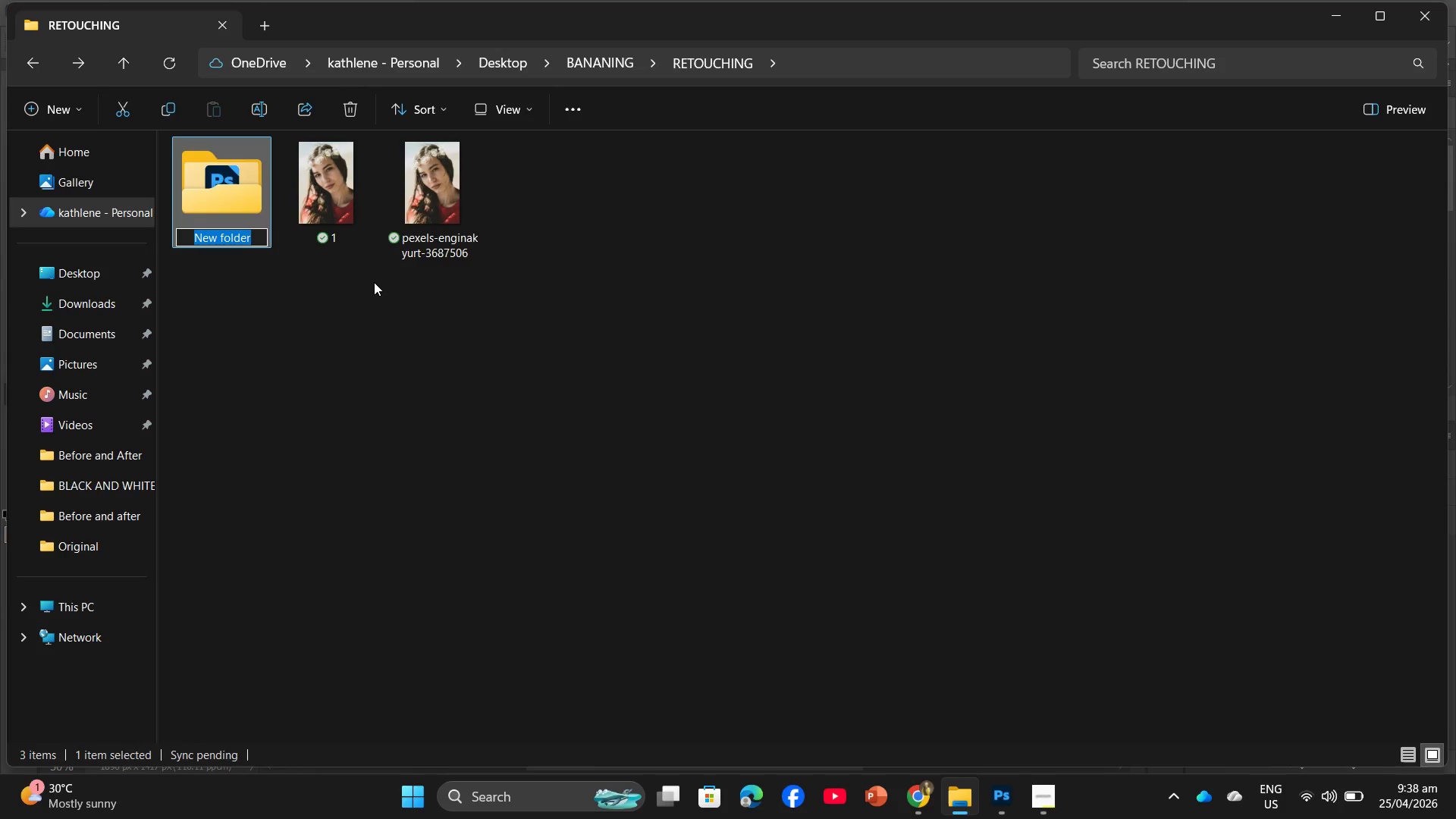 
type(PSD)
 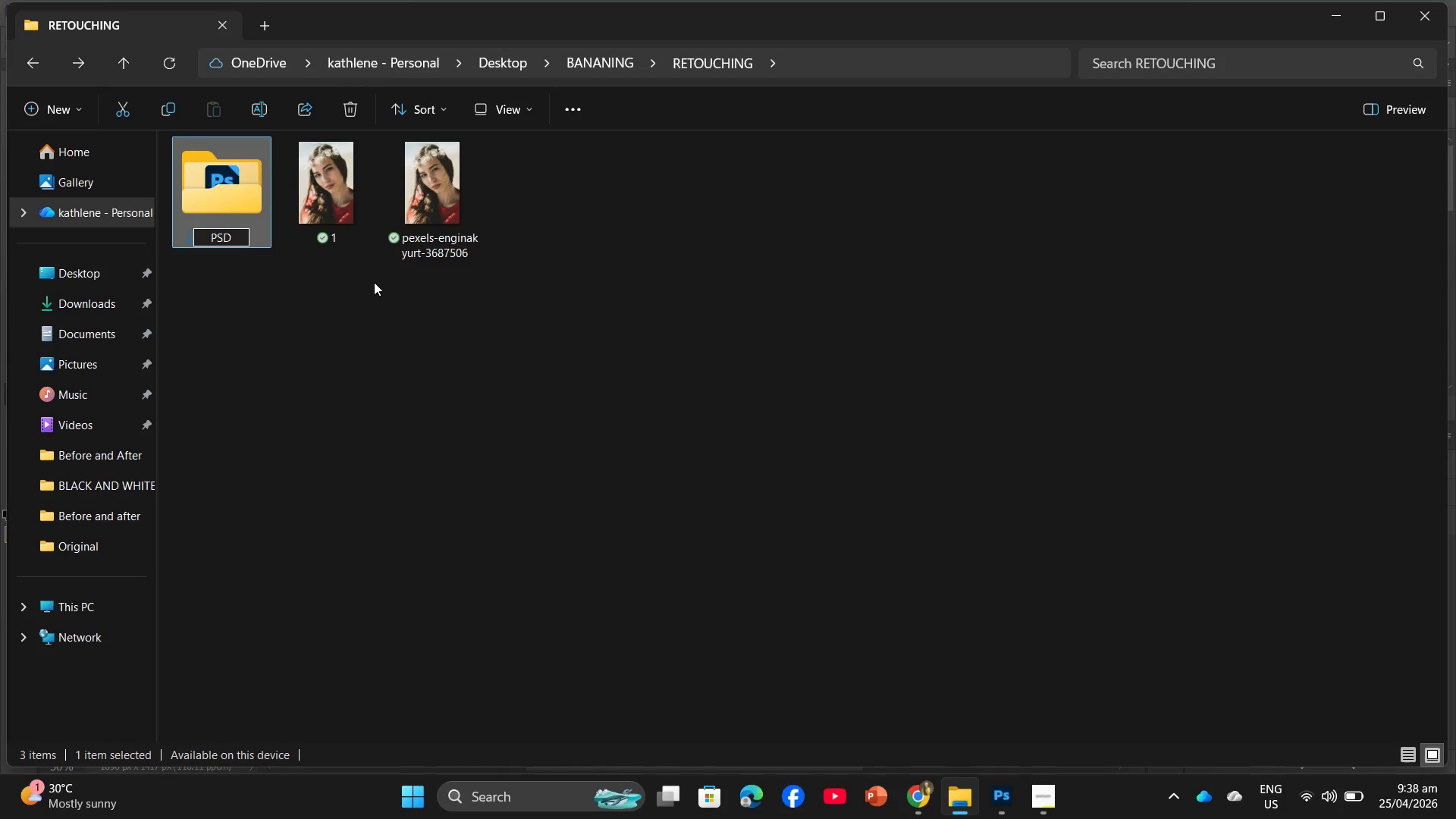 
key(Enter)
 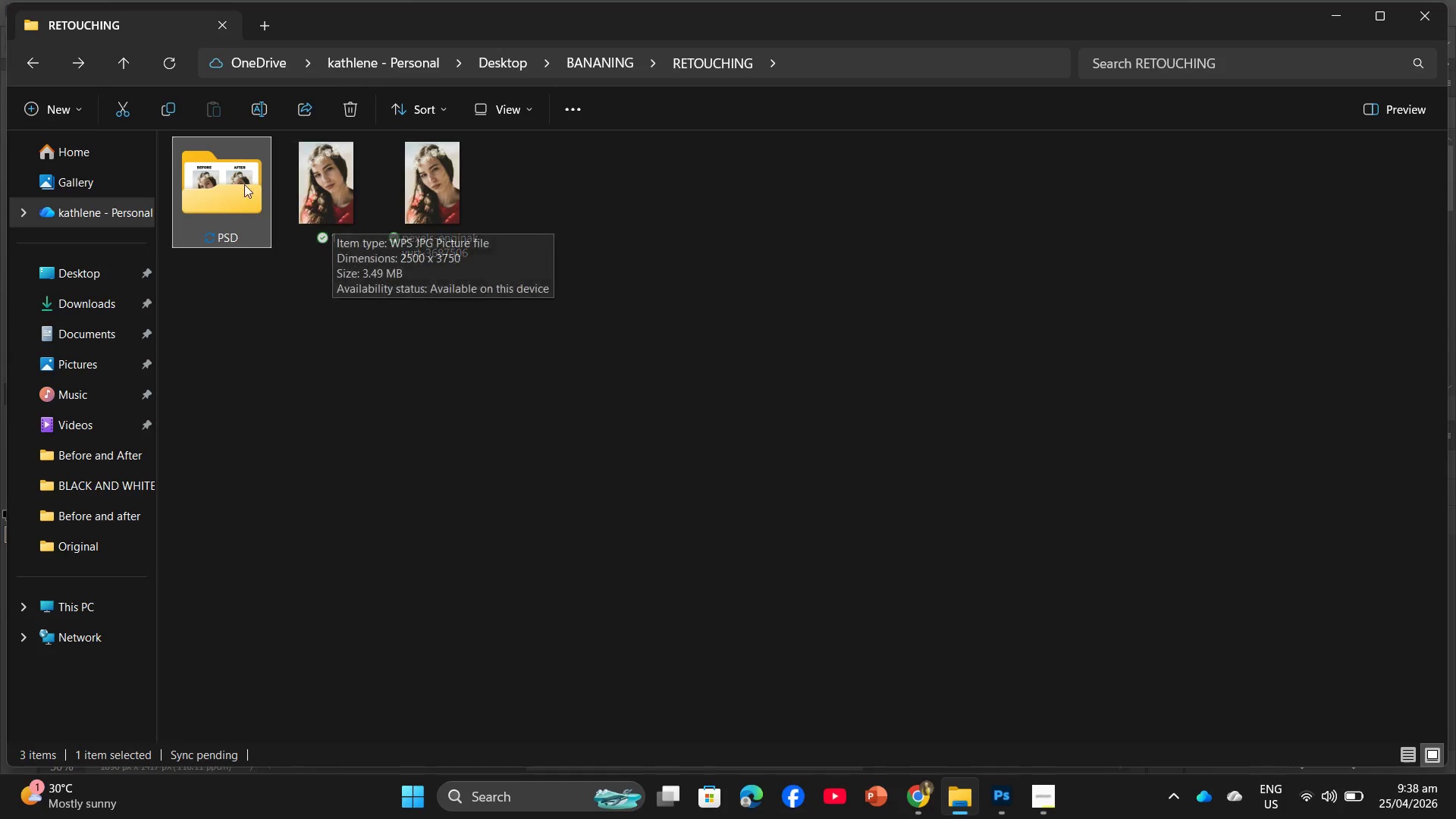 
left_click([29, 99])
 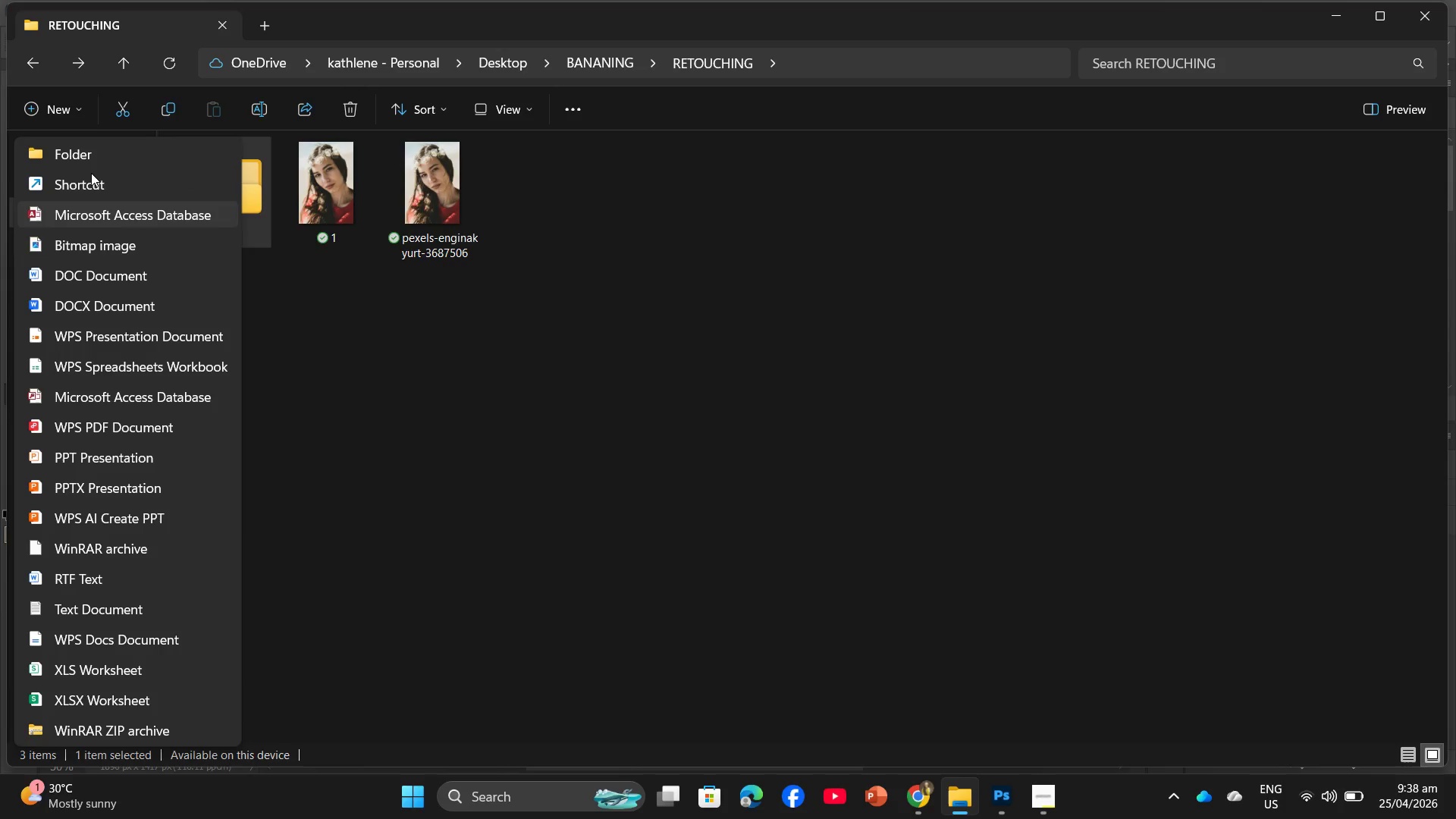 
left_click([89, 155])
 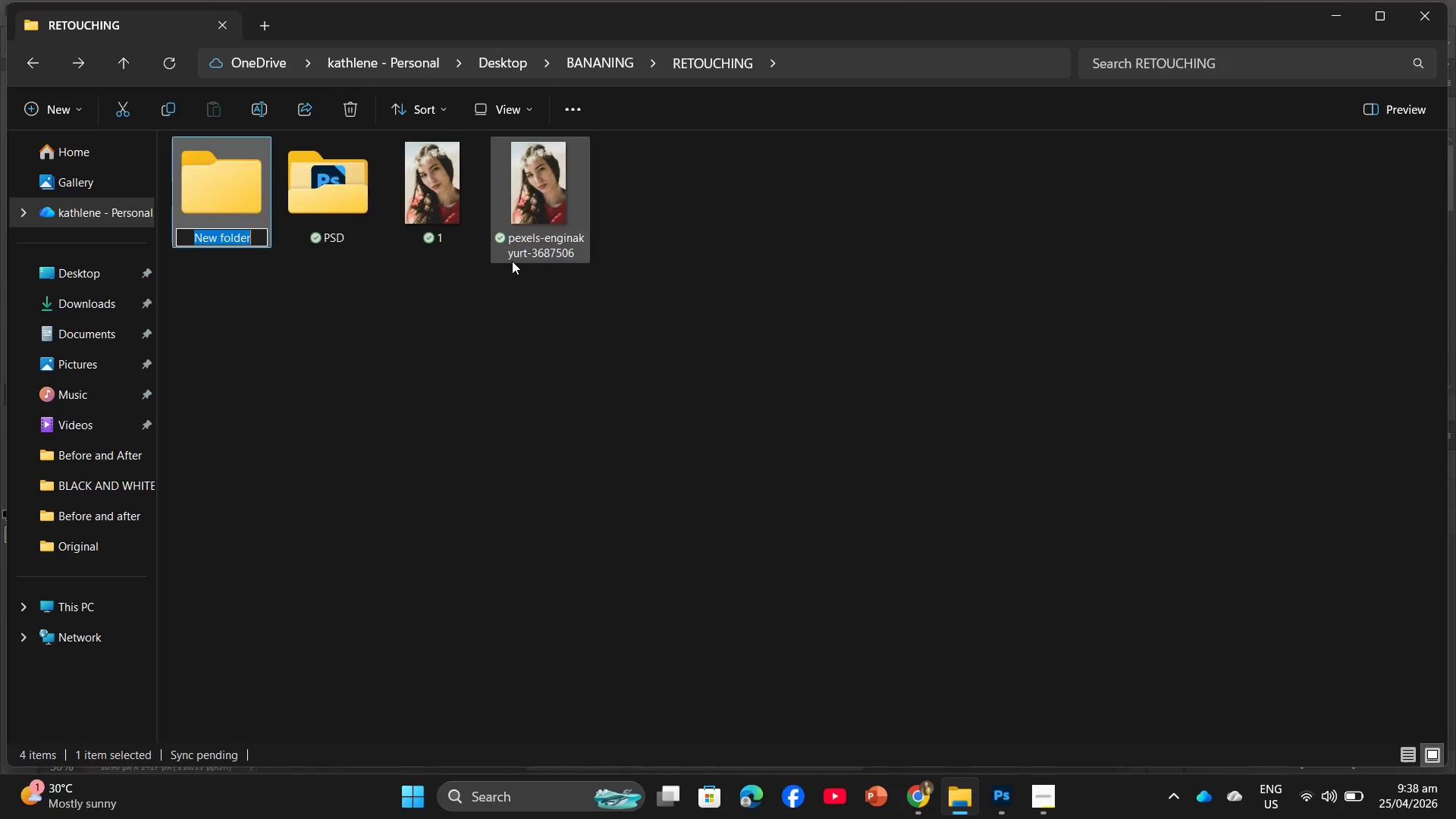 
key(Backspace)
type(RET)
key(Backspace)
key(Backspace)
key(Backspace)
key(Backspace)
type(PG)
 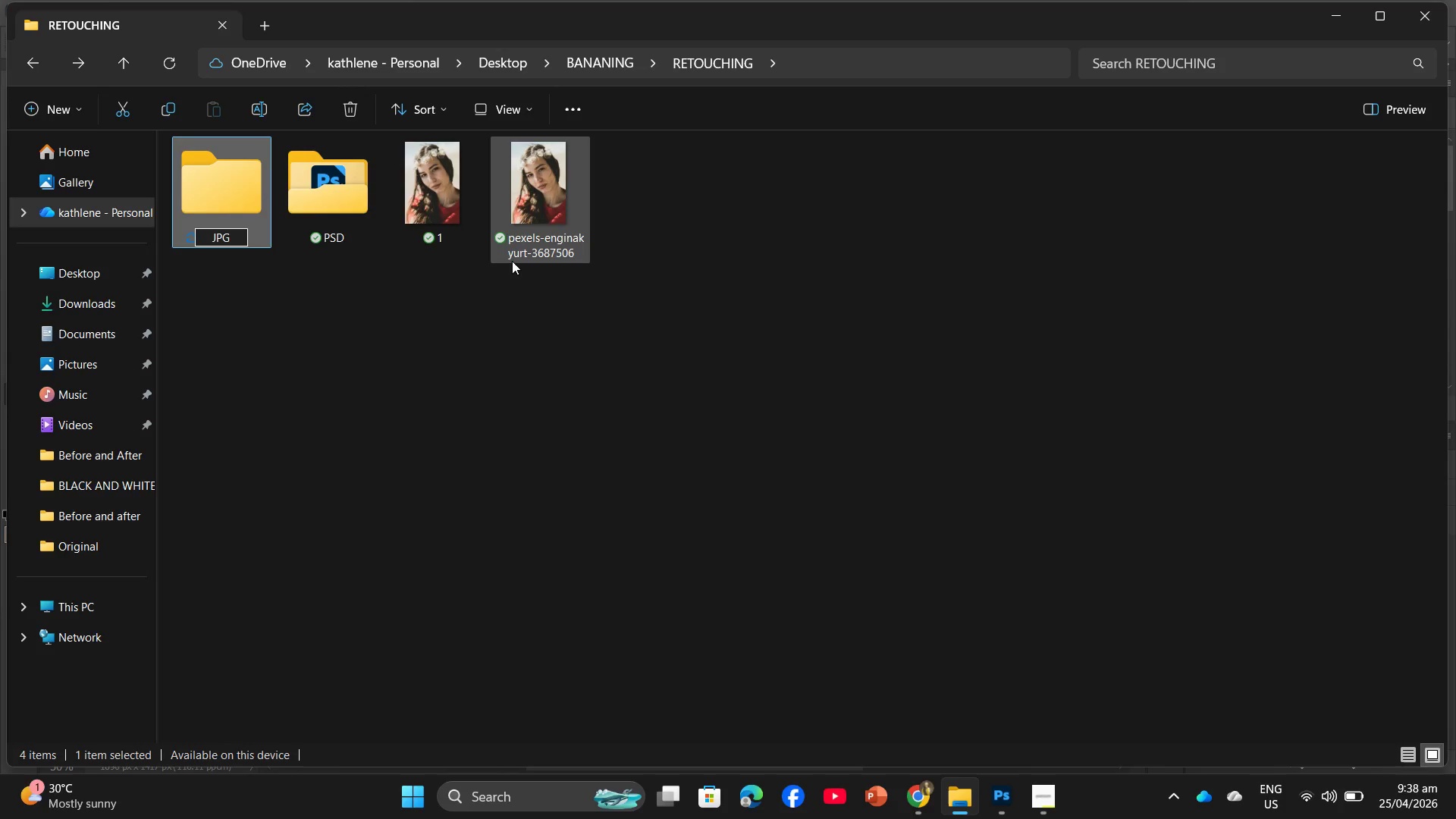 
hold_key(key=J, duration=0.31)
 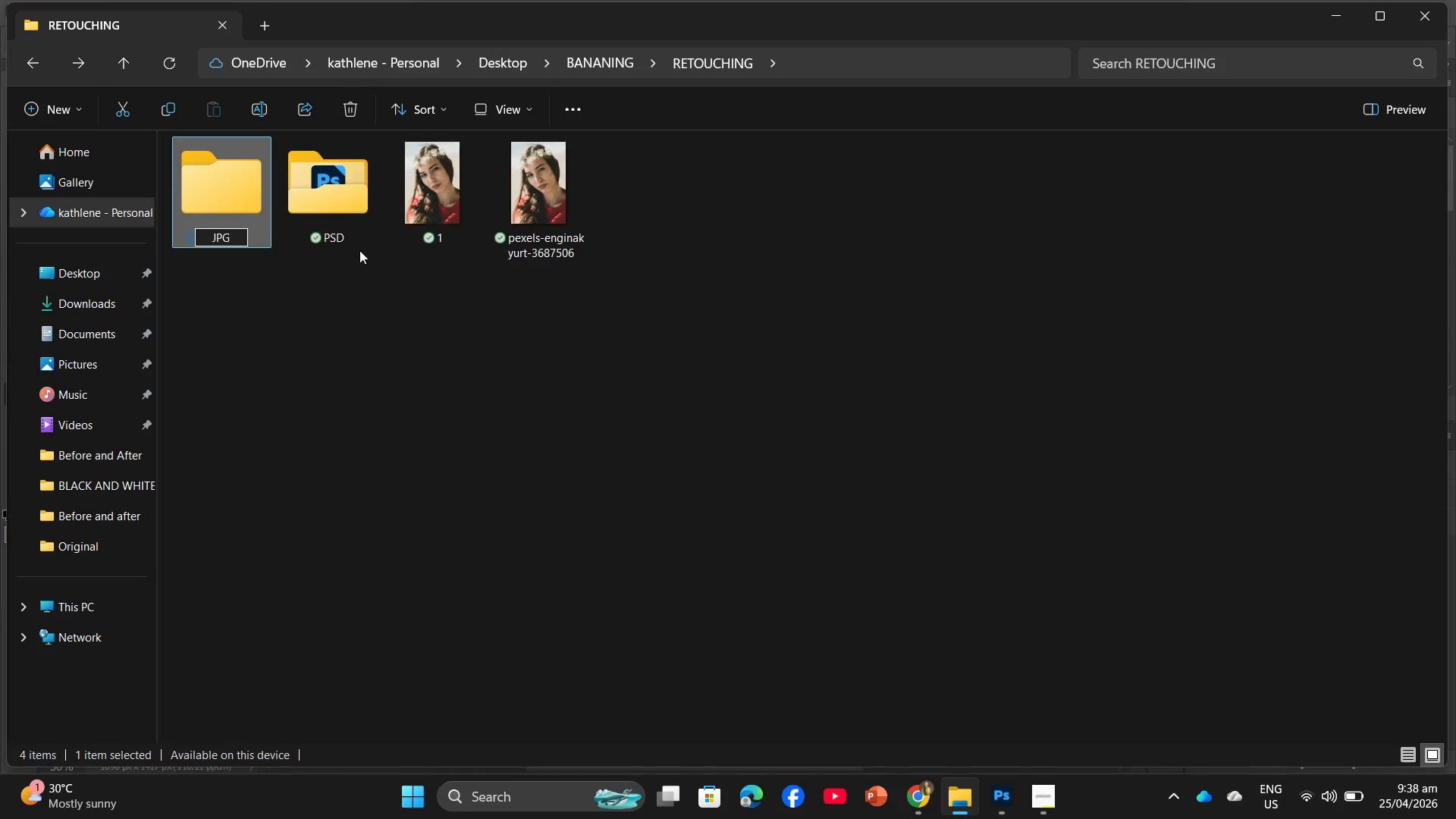 
key(Enter)
 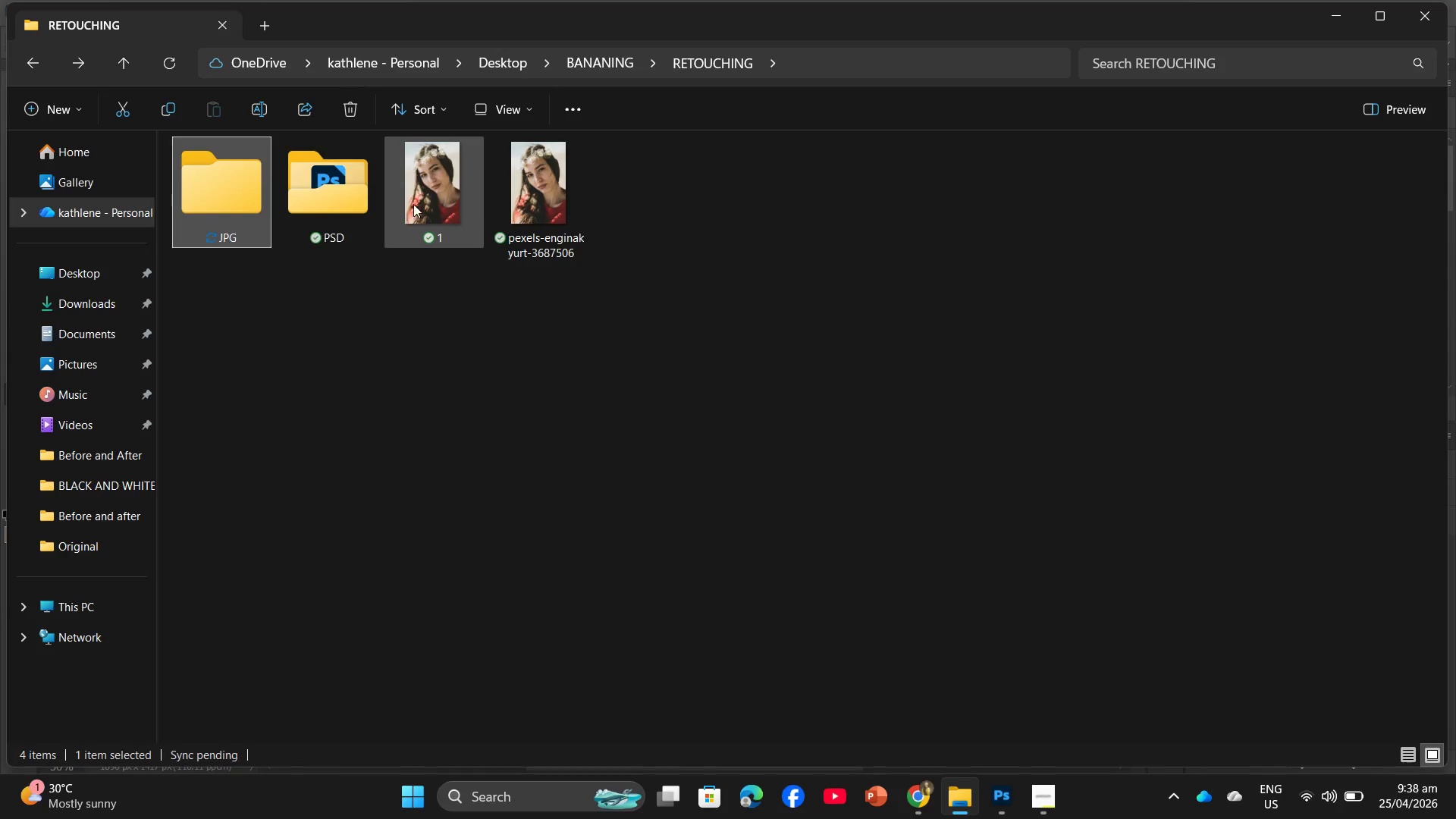 
left_click_drag(start_coordinate=[415, 202], to_coordinate=[206, 191])
 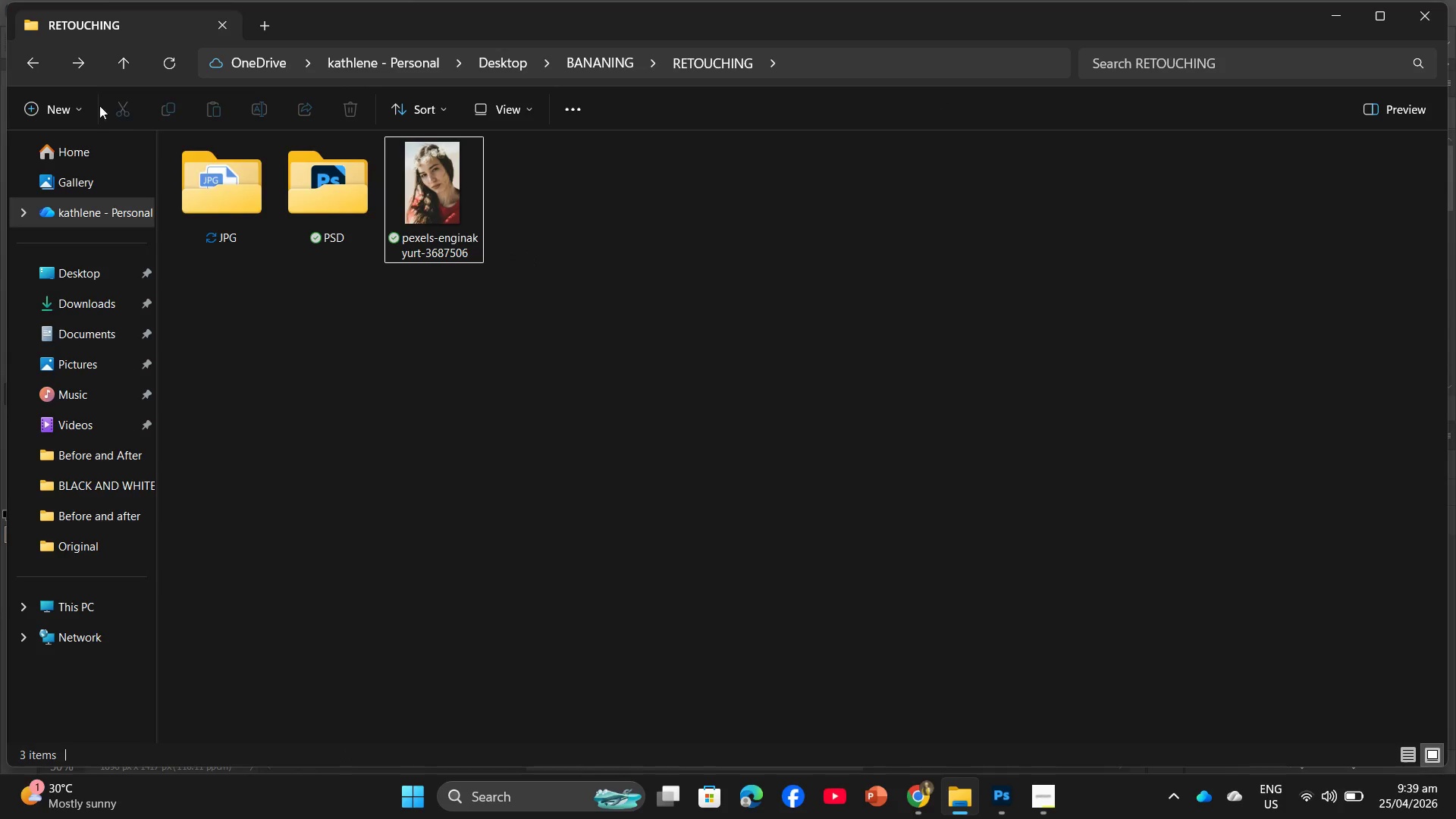 
left_click([56, 96])
 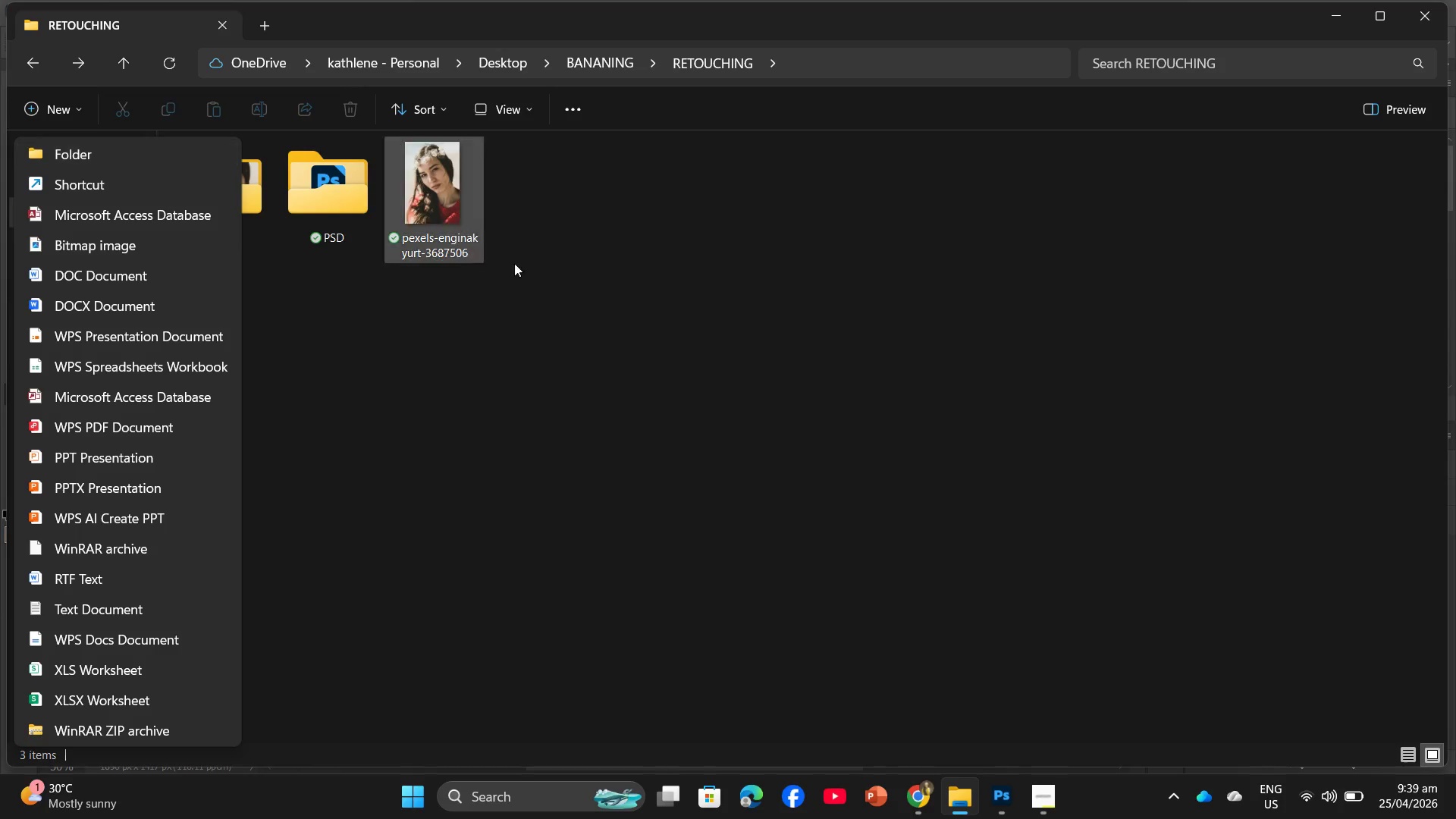 
left_click([486, 329])
 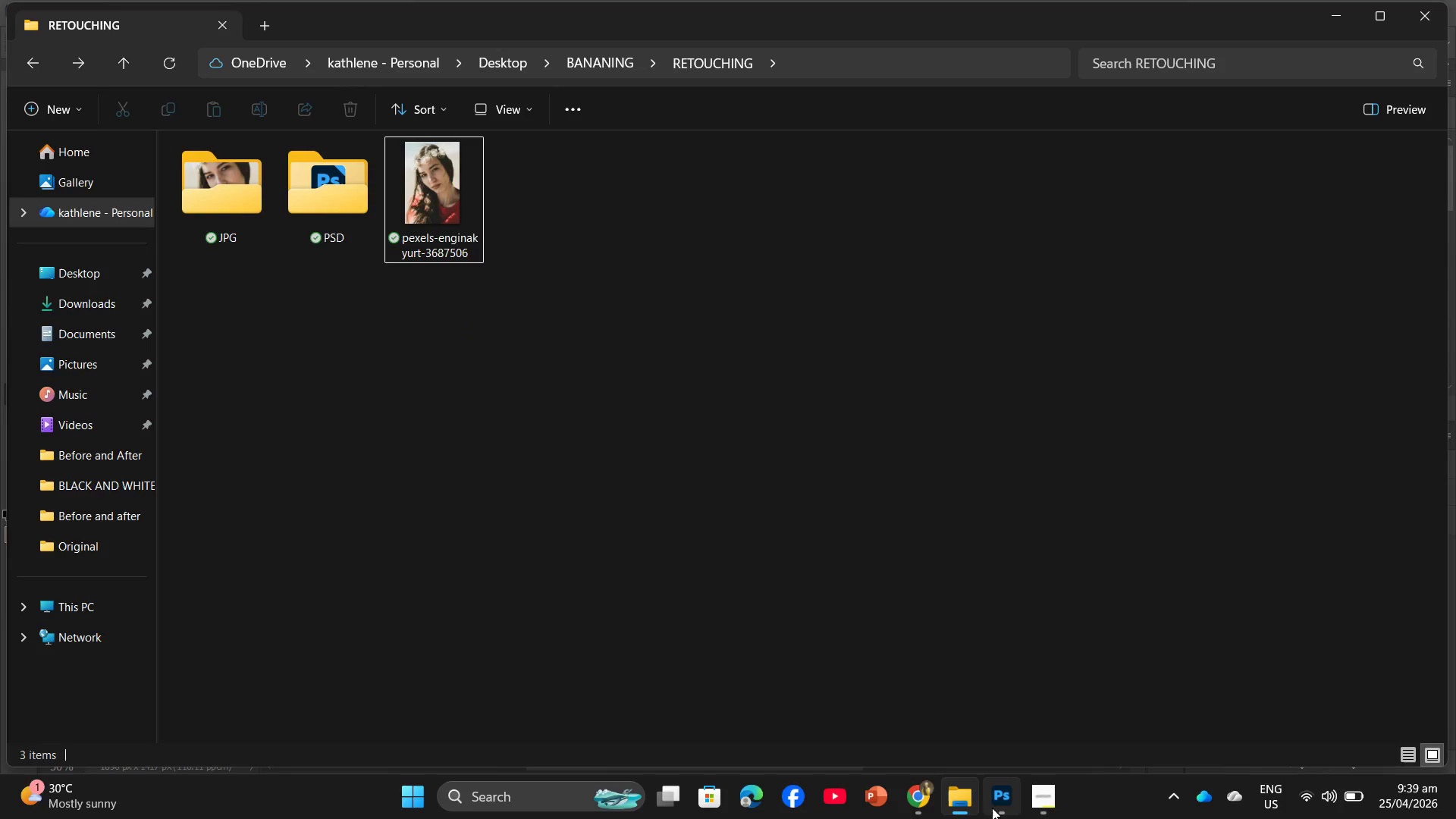 
left_click([1052, 788])